 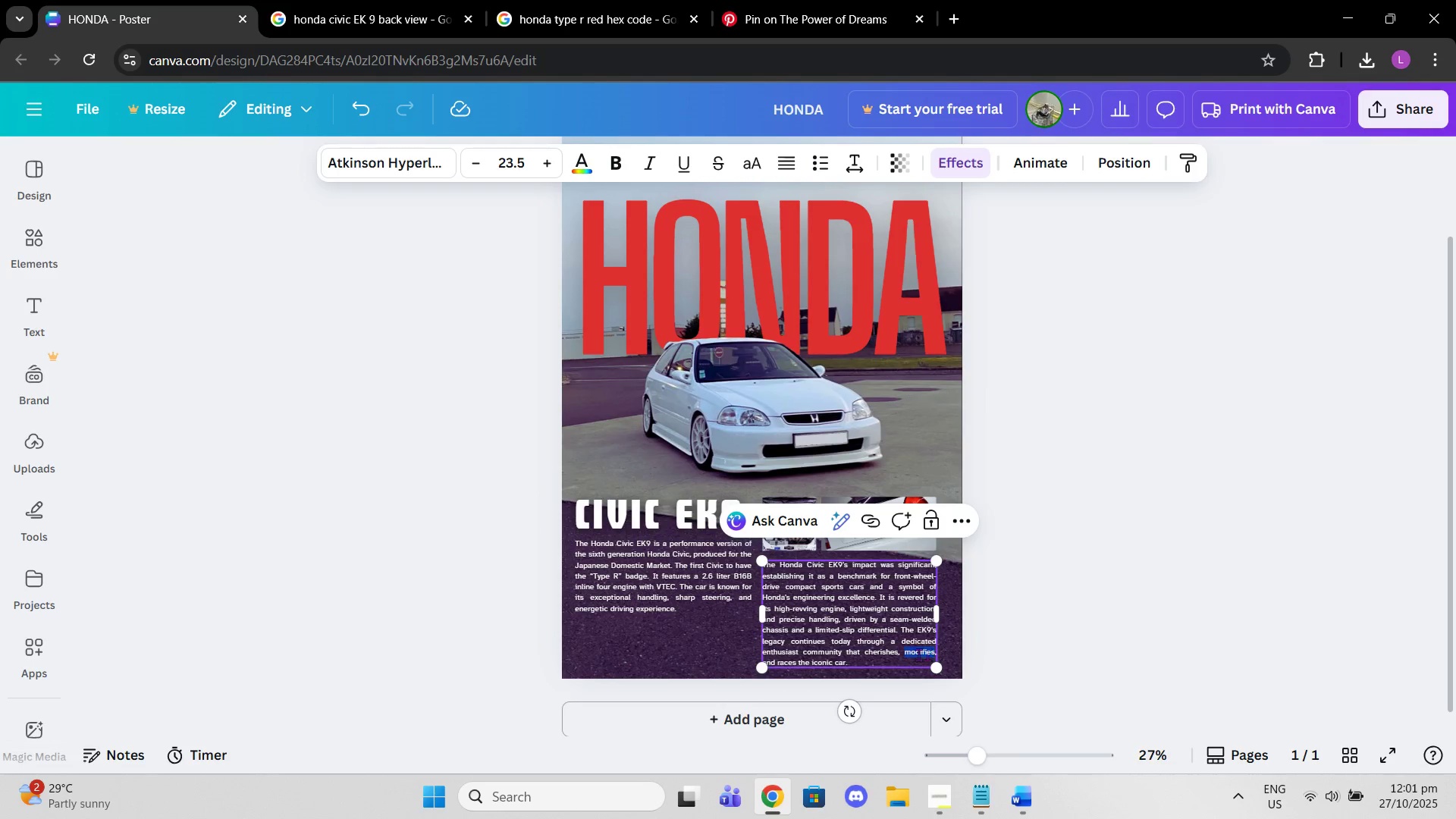 
left_click_drag(start_coordinate=[880, 666], to_coordinate=[761, 561])
 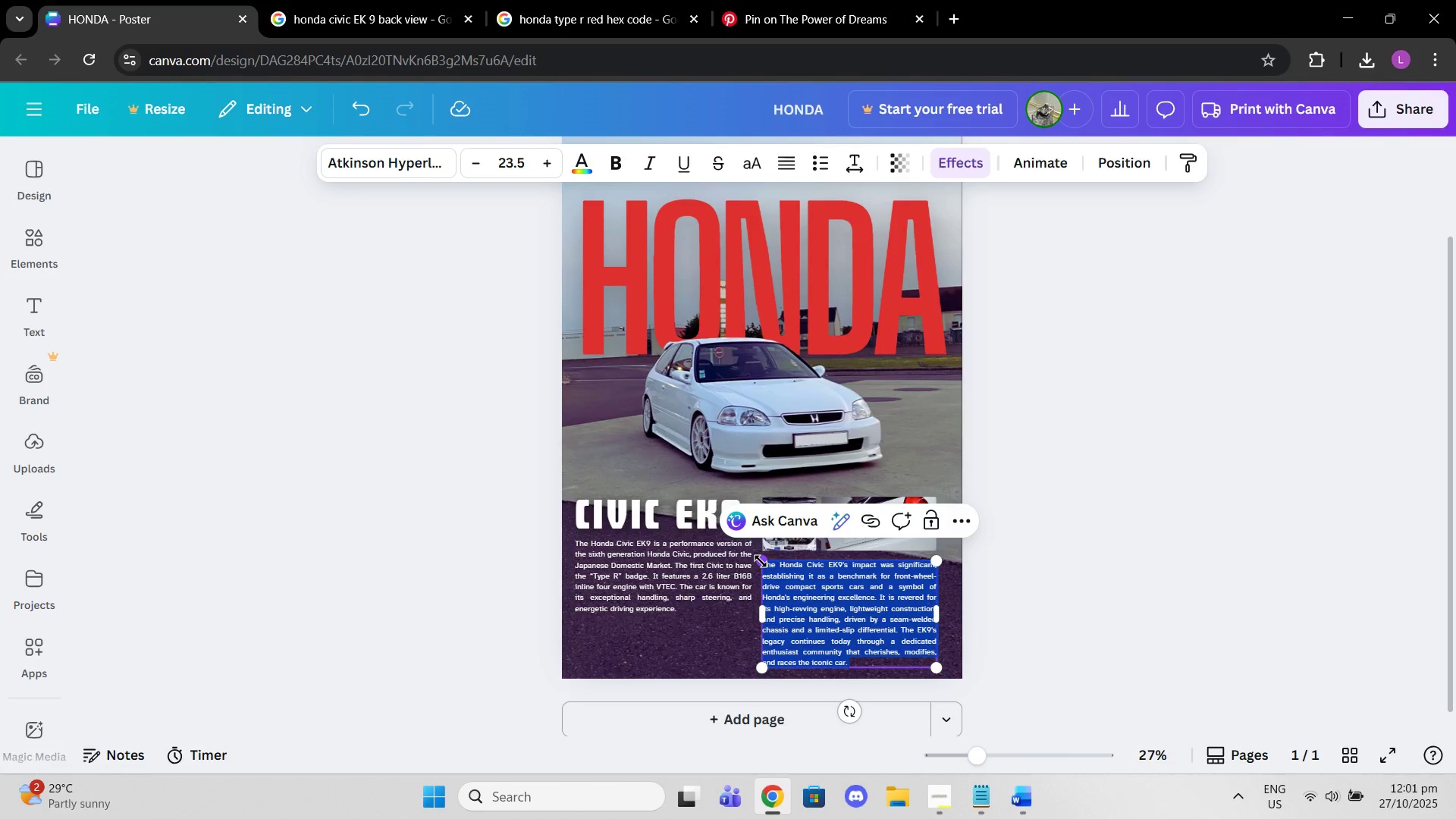 
key(Control+V)
 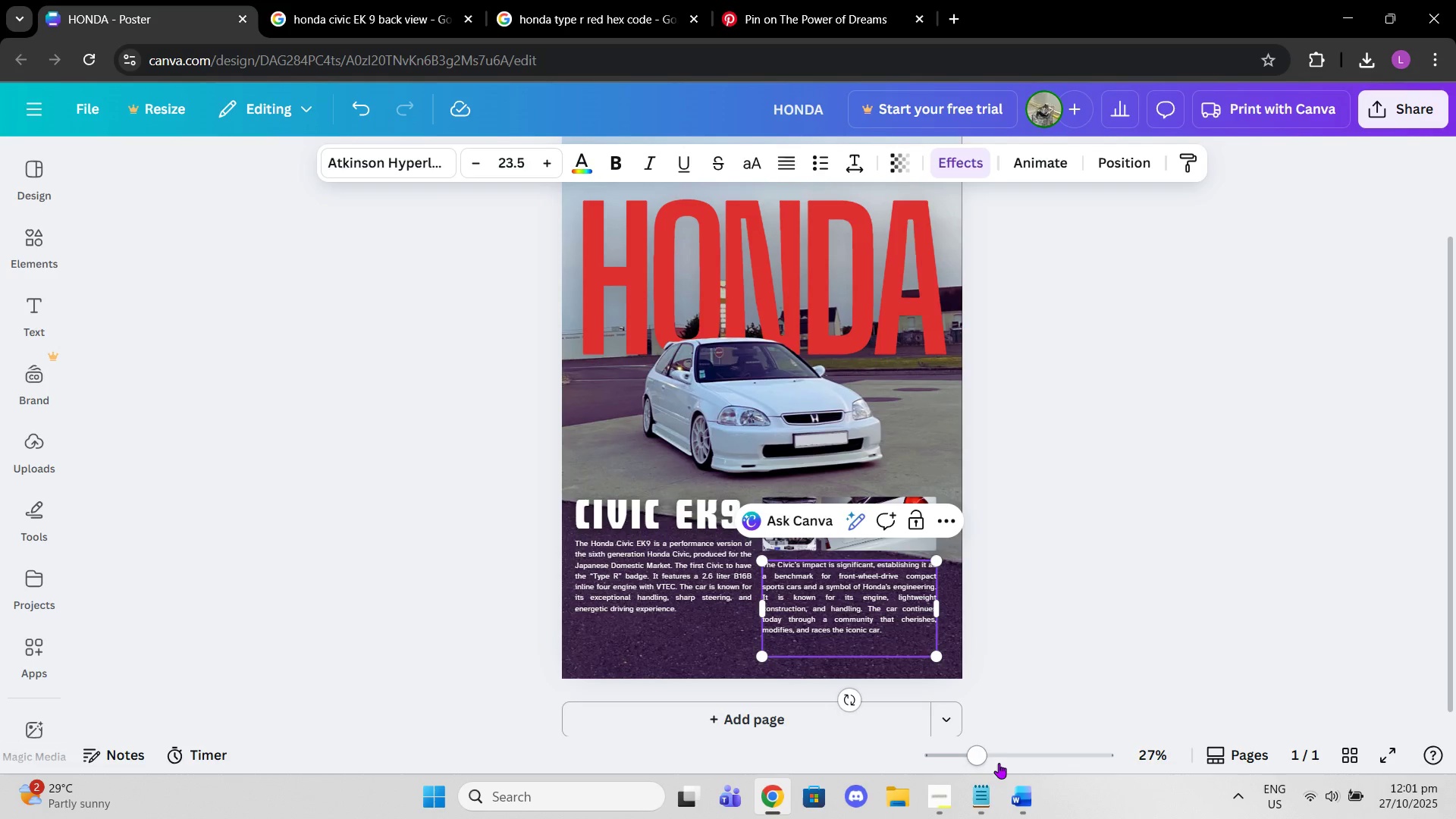 
left_click_drag(start_coordinate=[984, 756], to_coordinate=[1003, 752])
 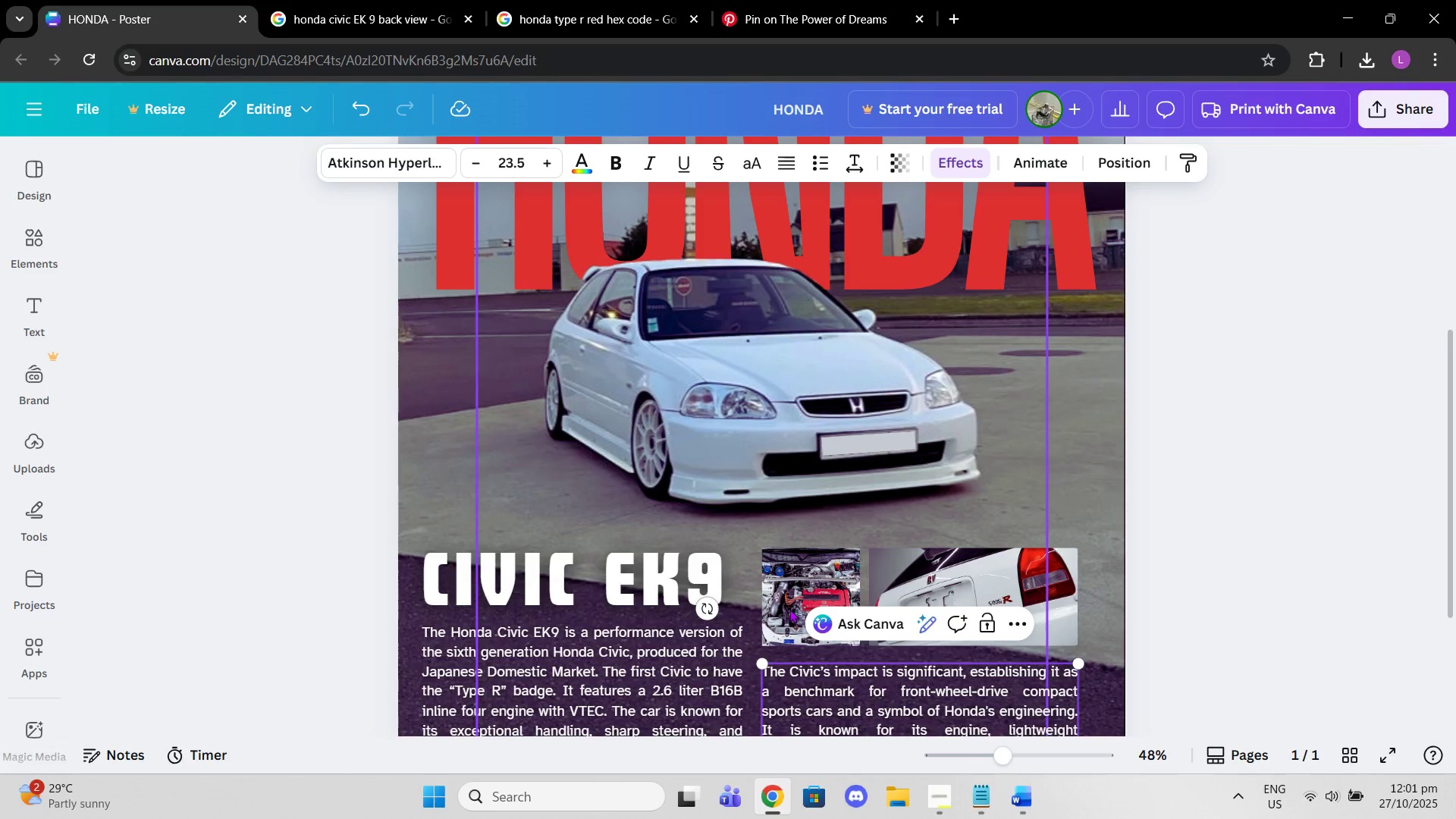 
scroll: coordinate [789, 609], scroll_direction: down, amount: 2.0
 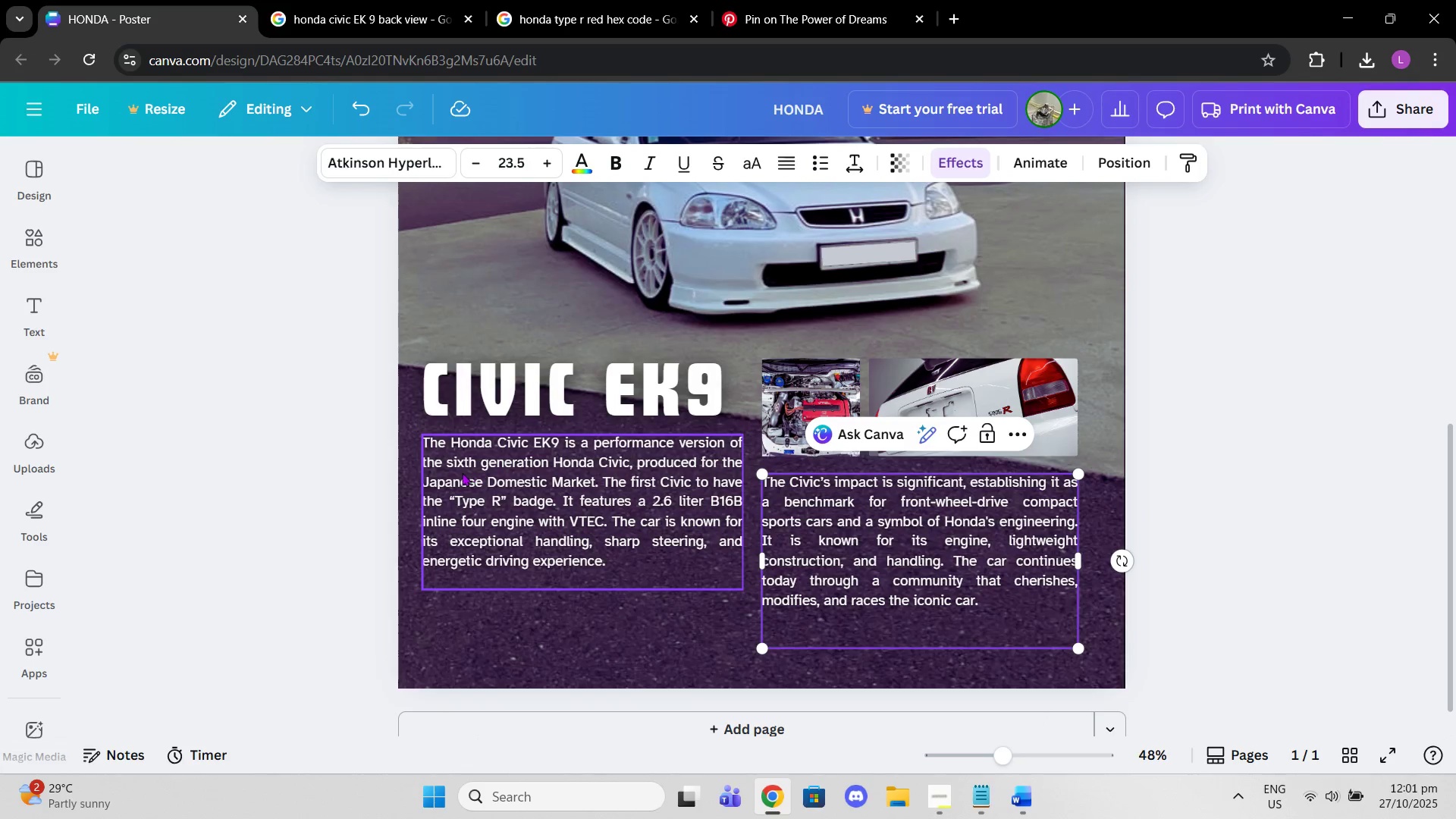 
left_click([446, 472])
 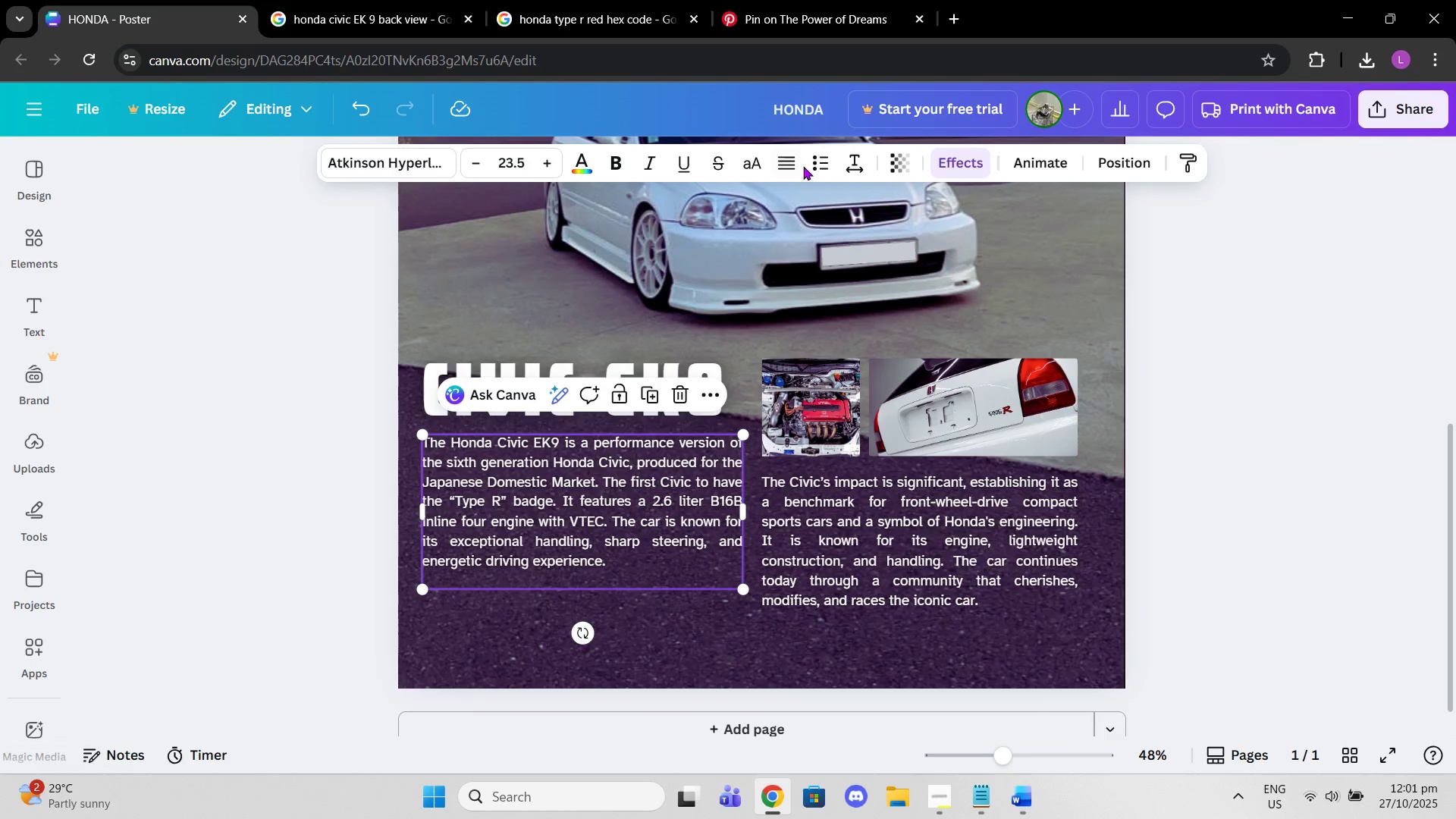 
double_click([796, 164])
 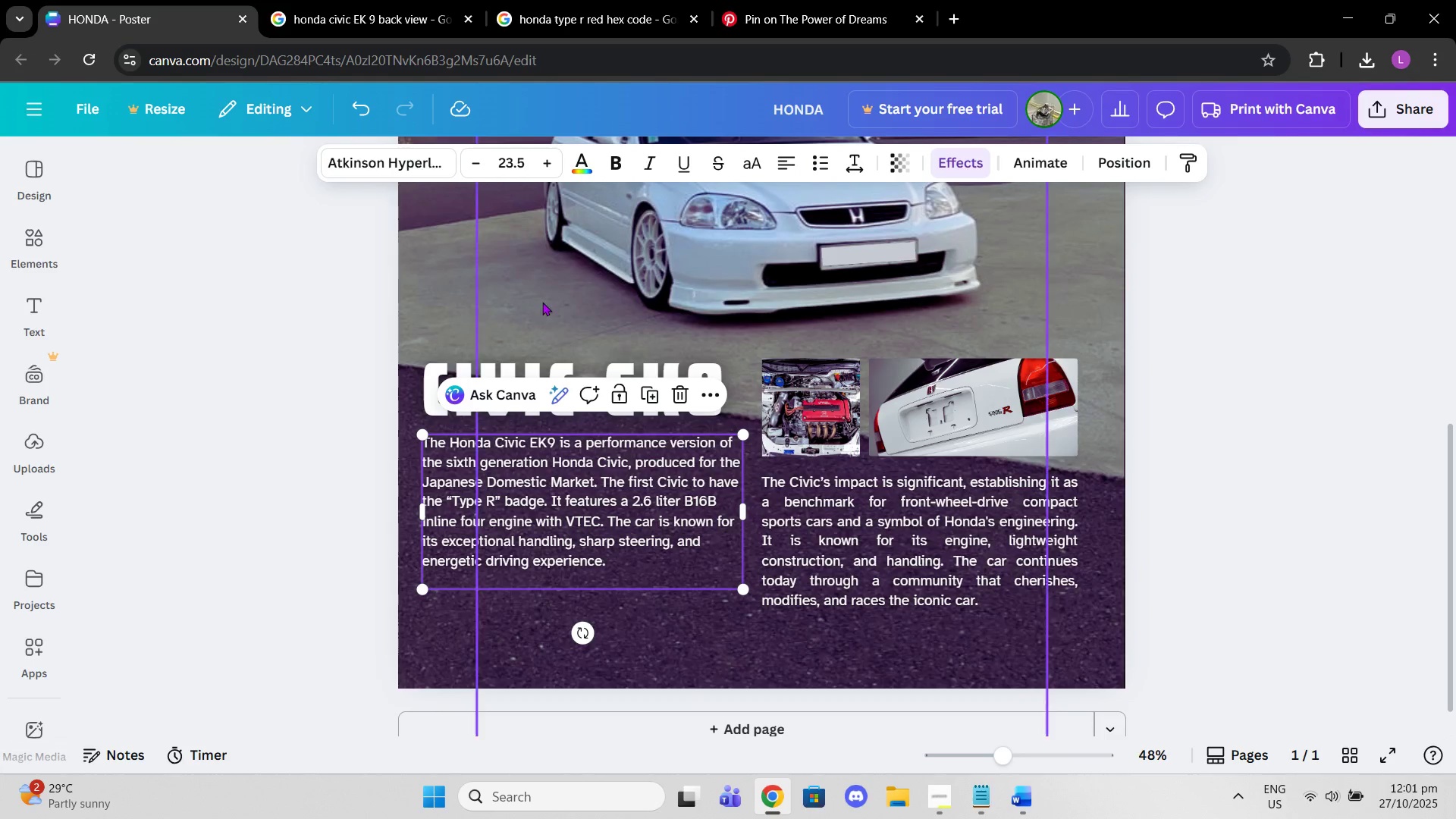 
double_click([543, 157])
 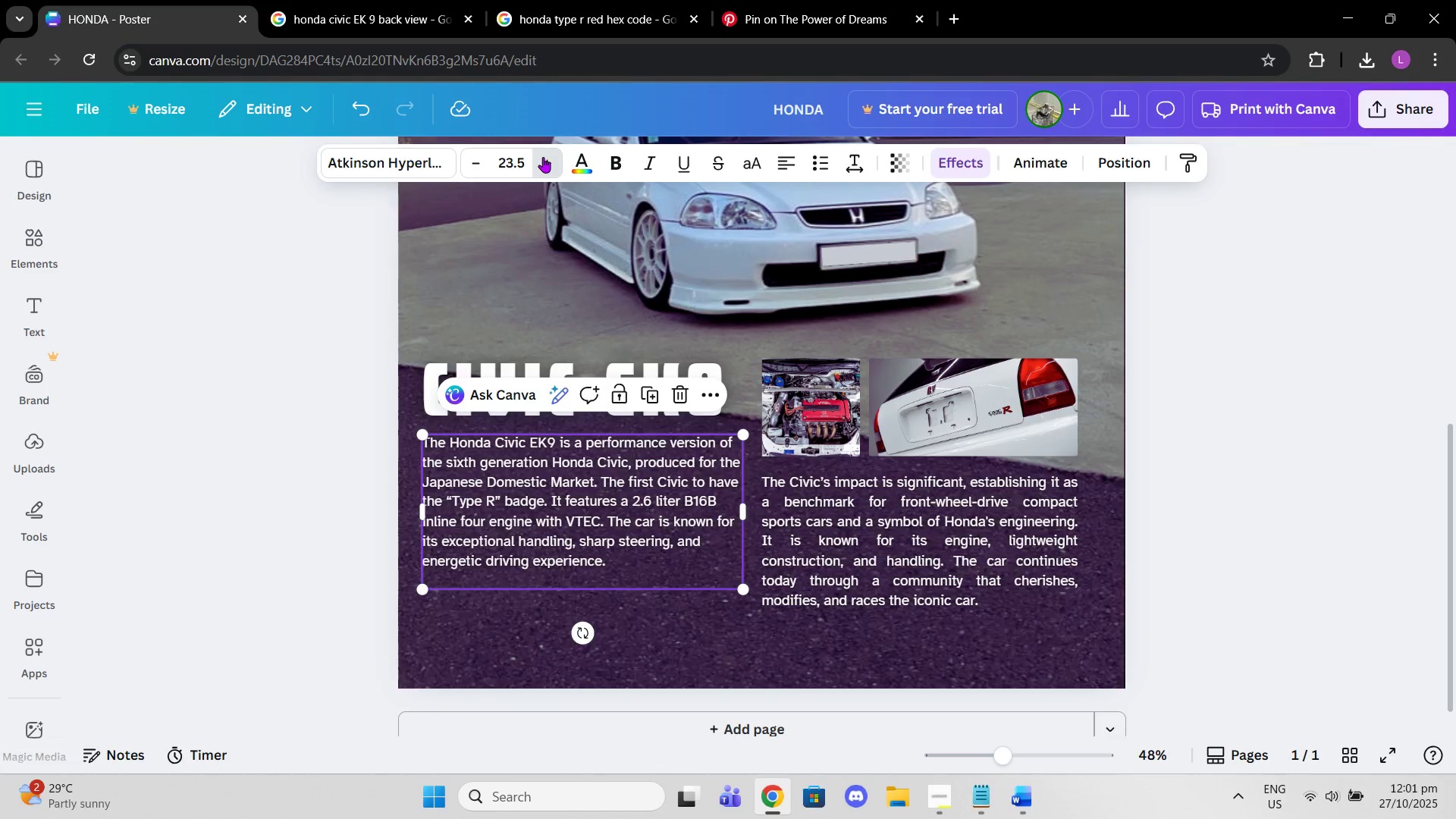 
triple_click([543, 157])
 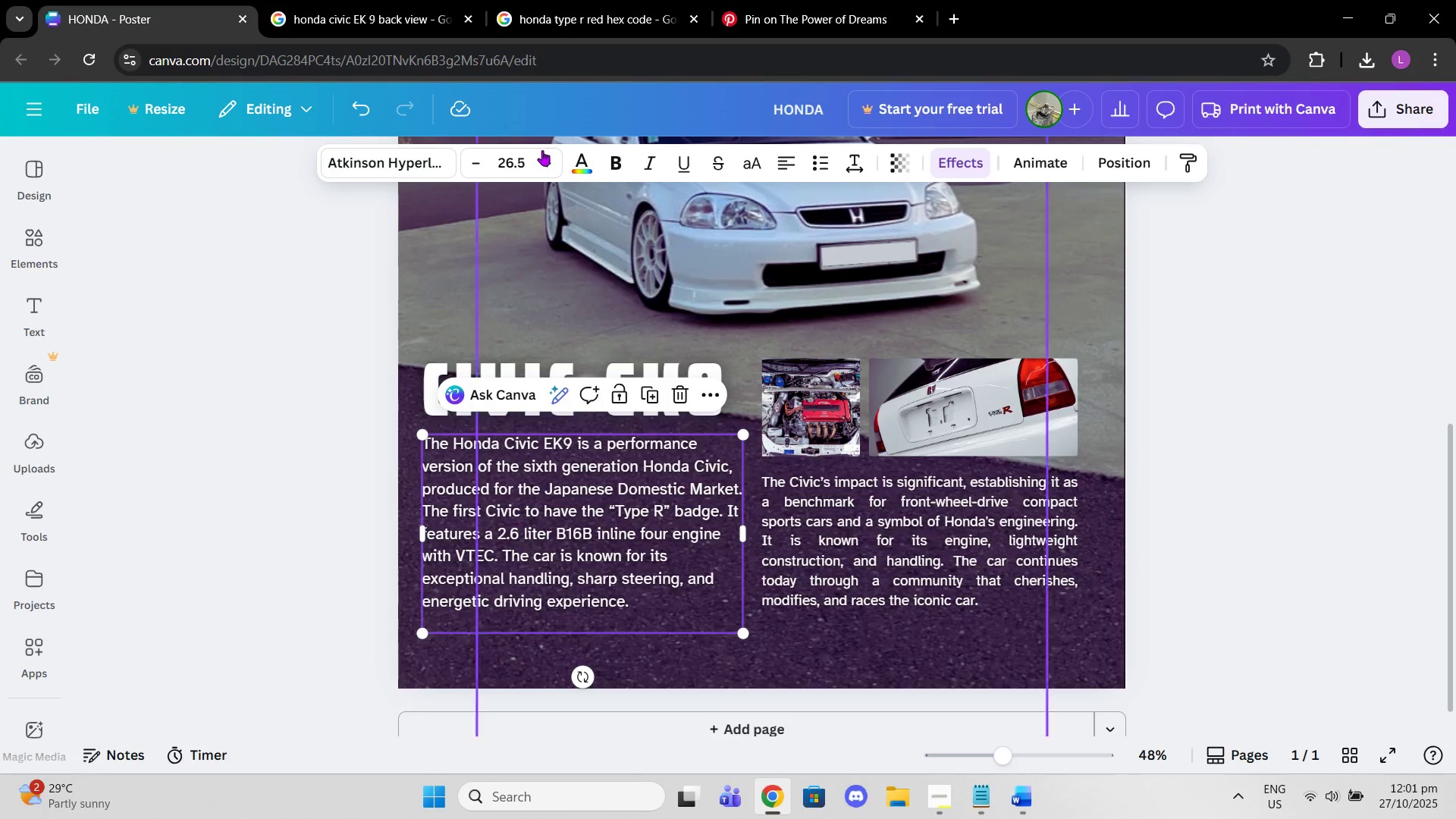 
left_click([548, 160])
 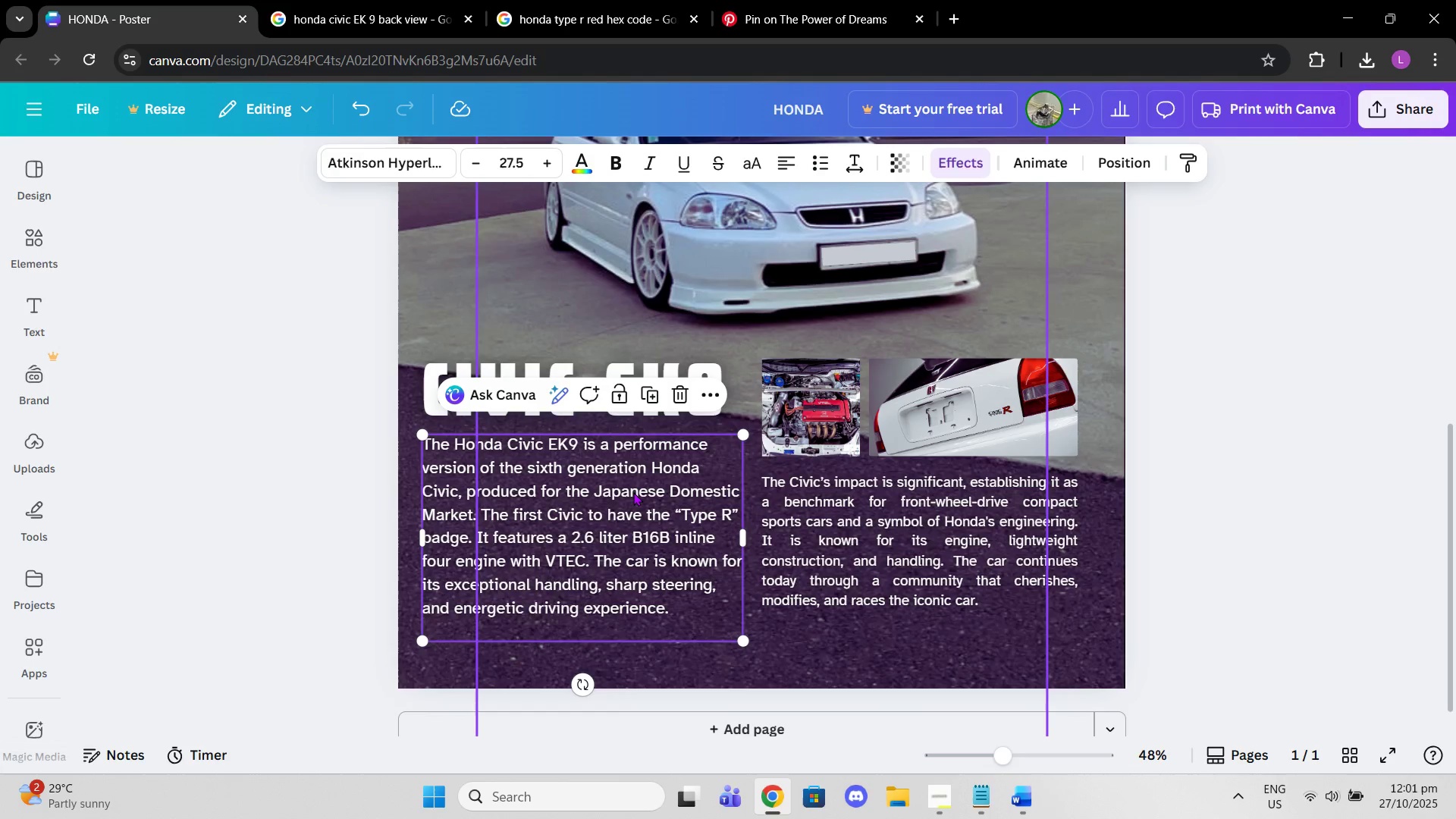 
left_click_drag(start_coordinate=[635, 499], to_coordinate=[635, 507])
 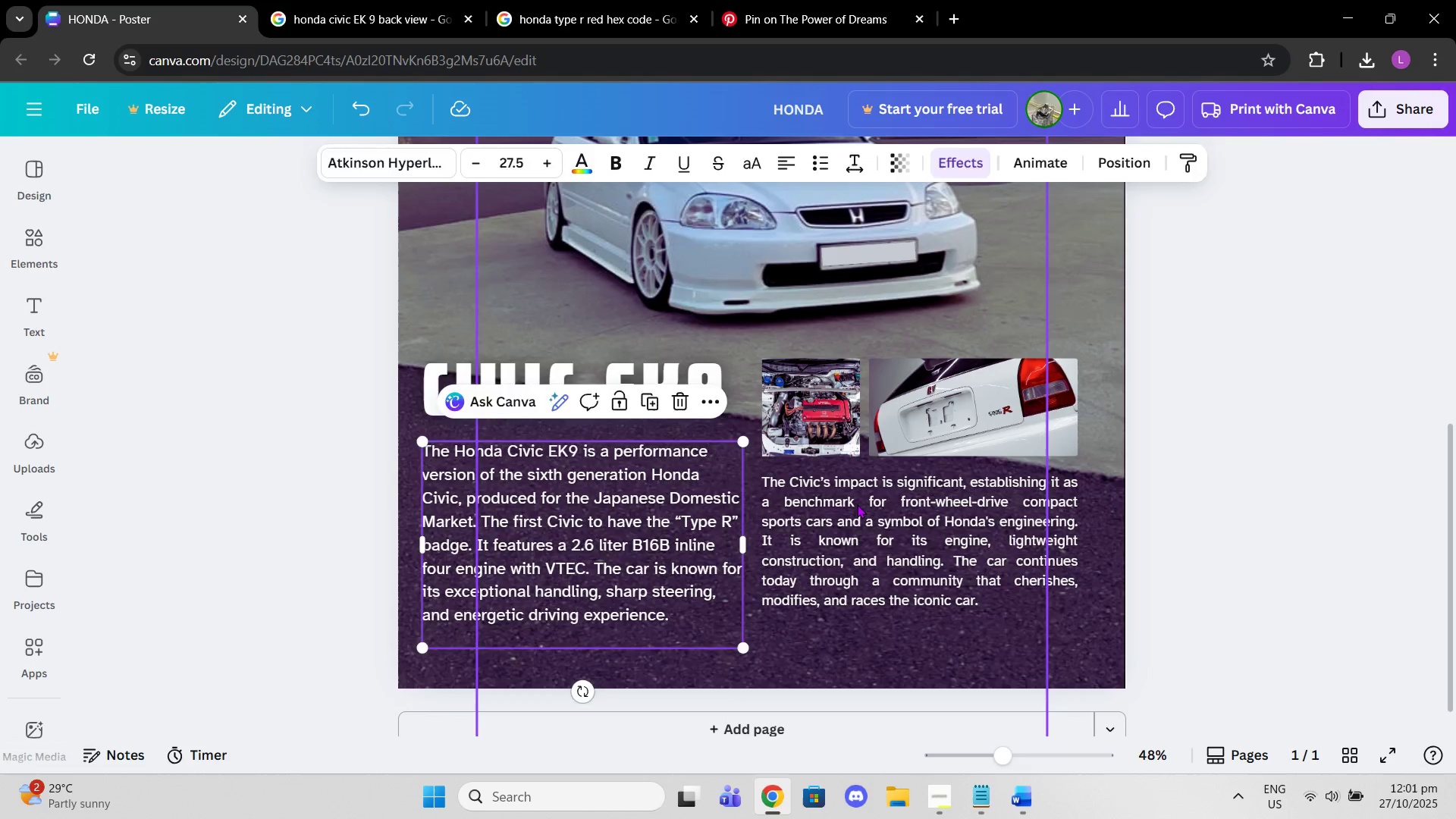 
left_click([857, 504])
 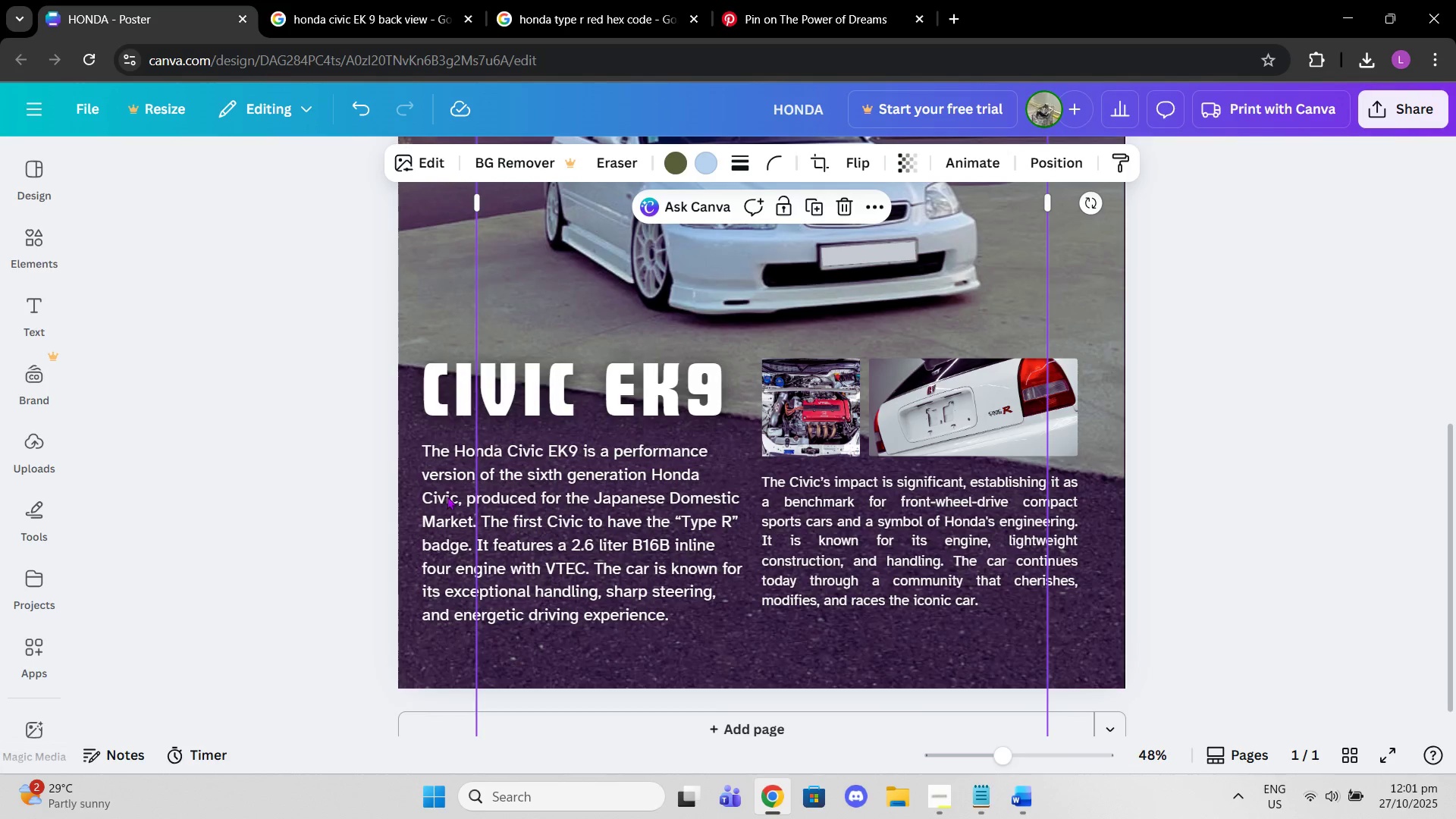 
double_click([446, 497])
 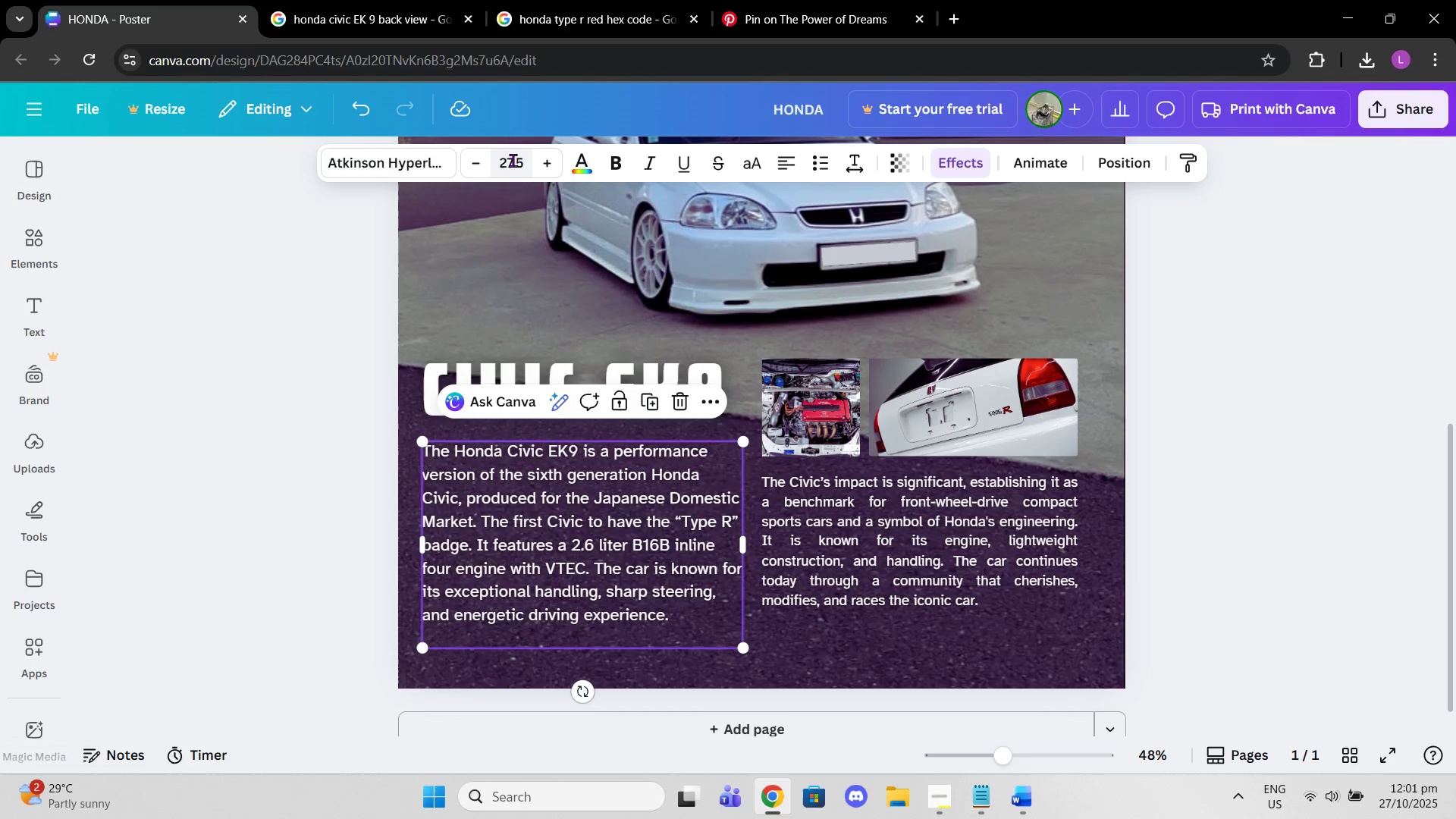 
left_click([521, 160])
 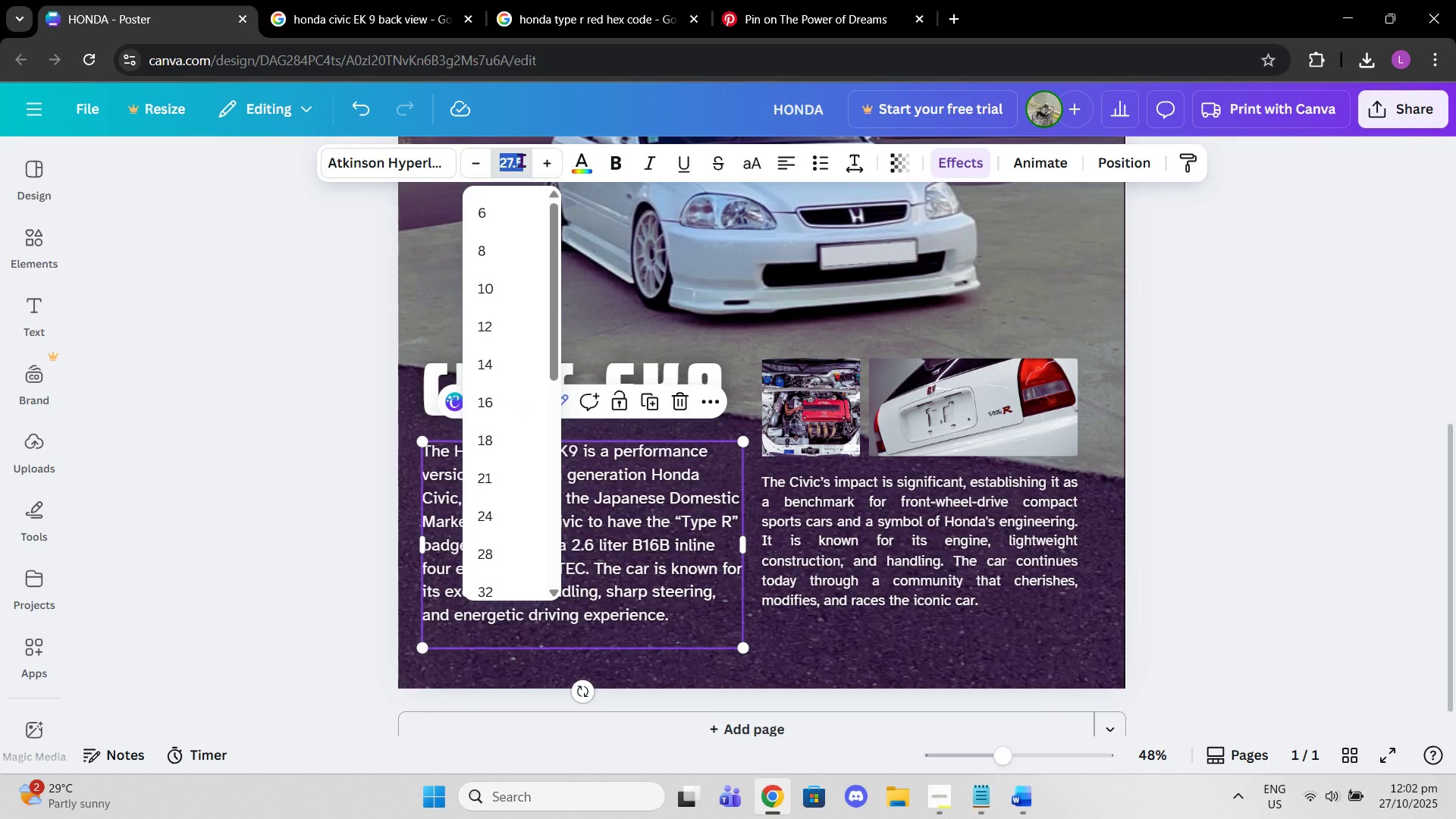 
type(27)
 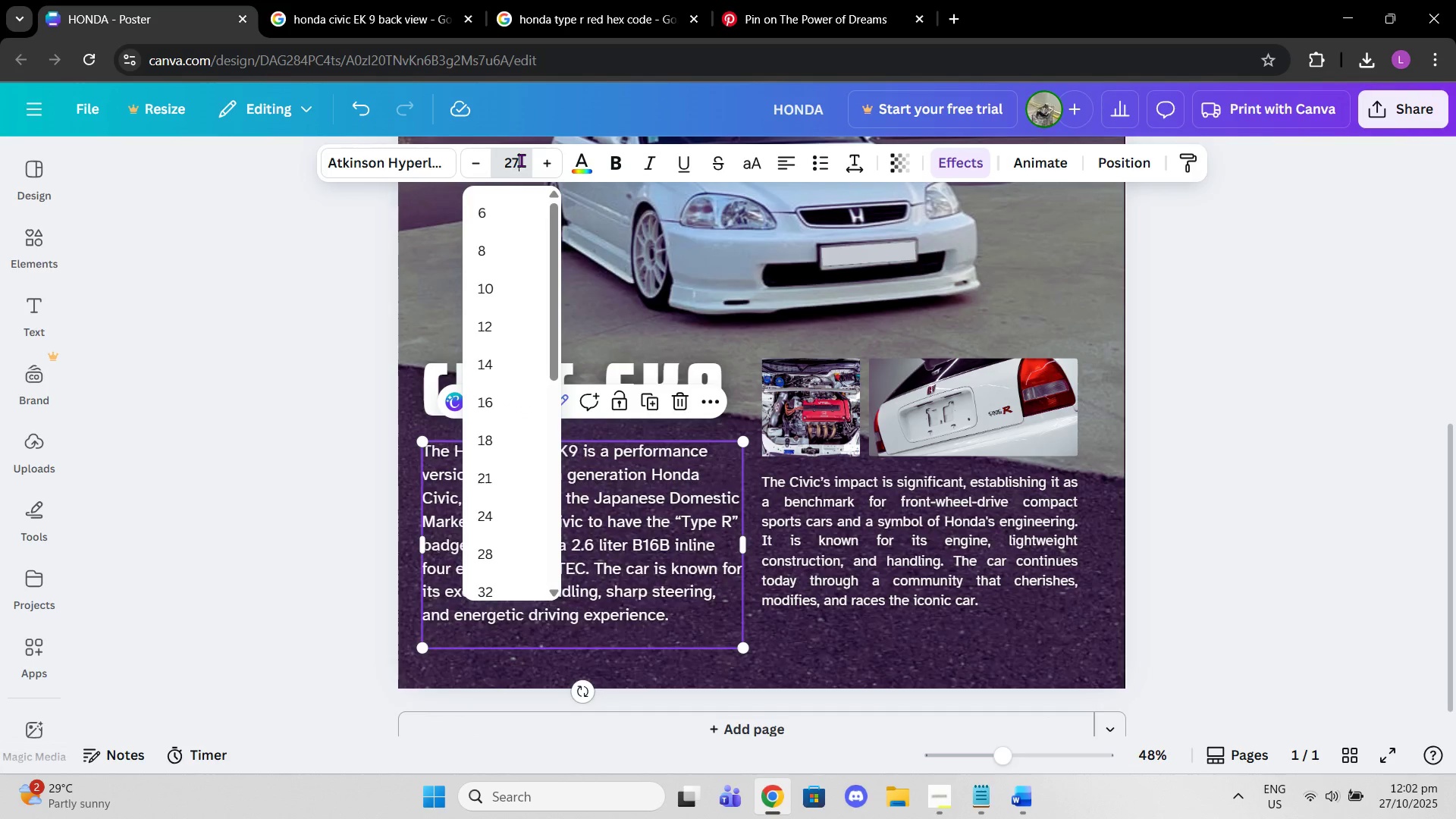 
key(Enter)
 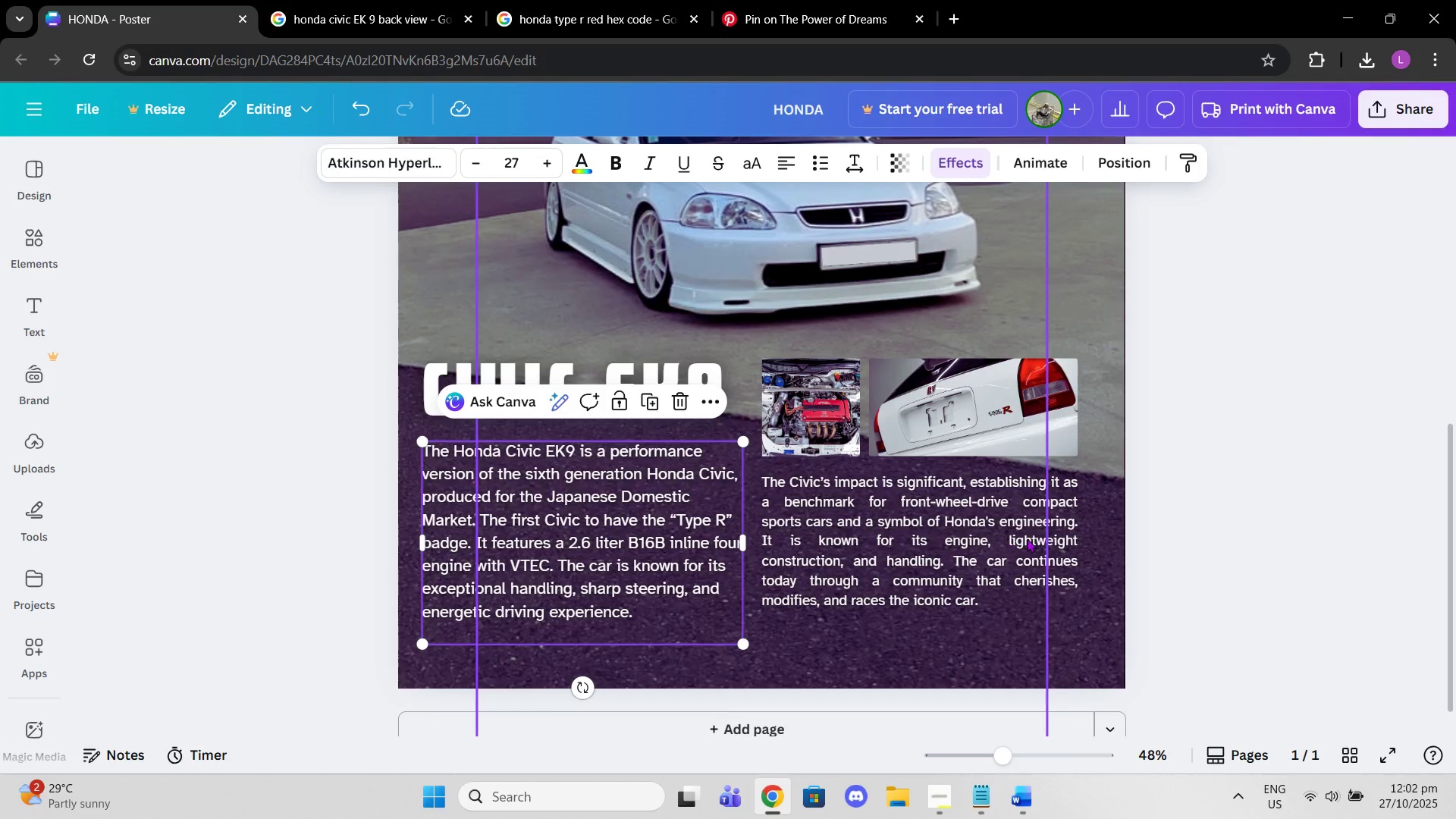 
left_click([1073, 535])
 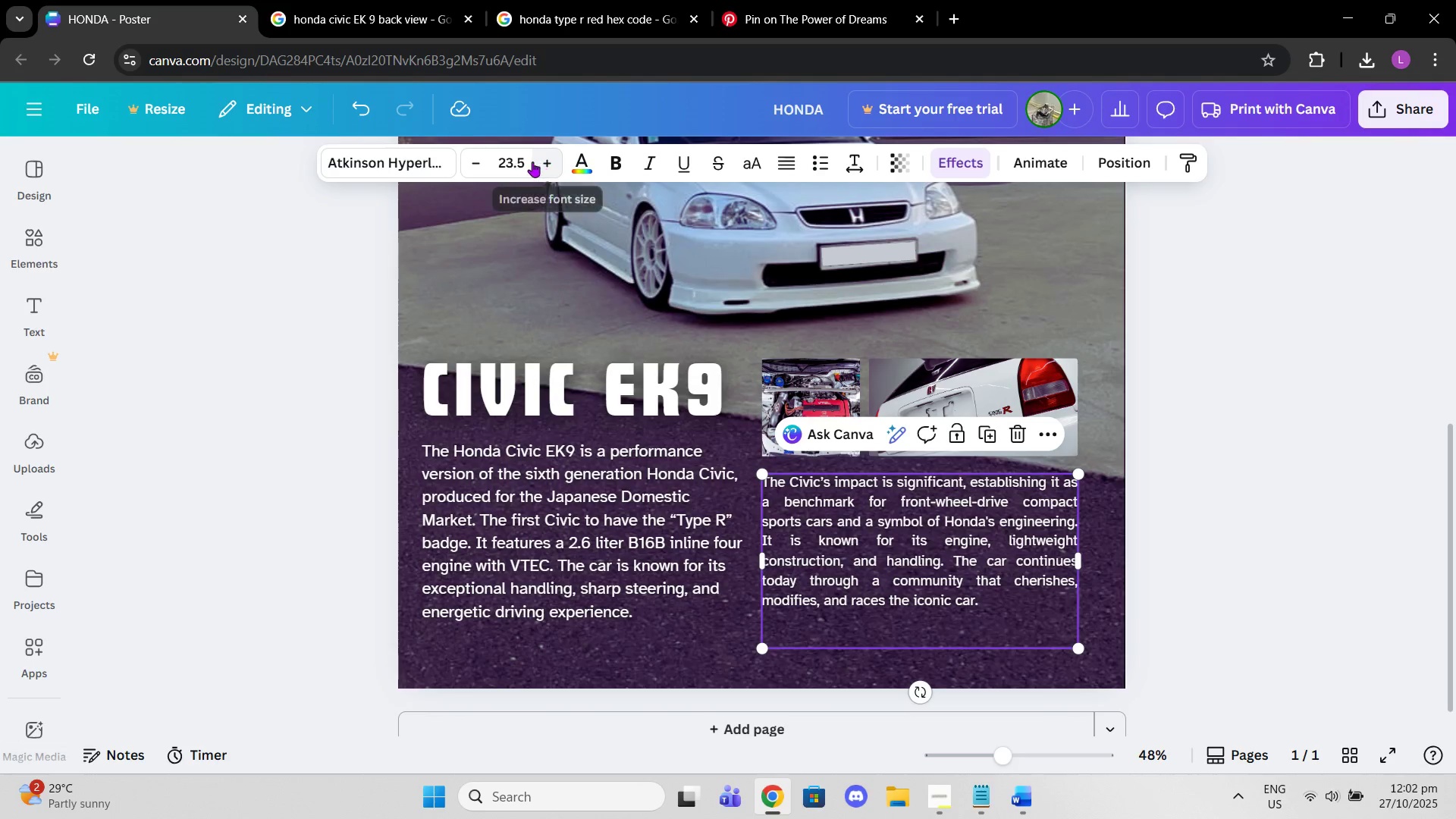 
left_click([526, 161])
 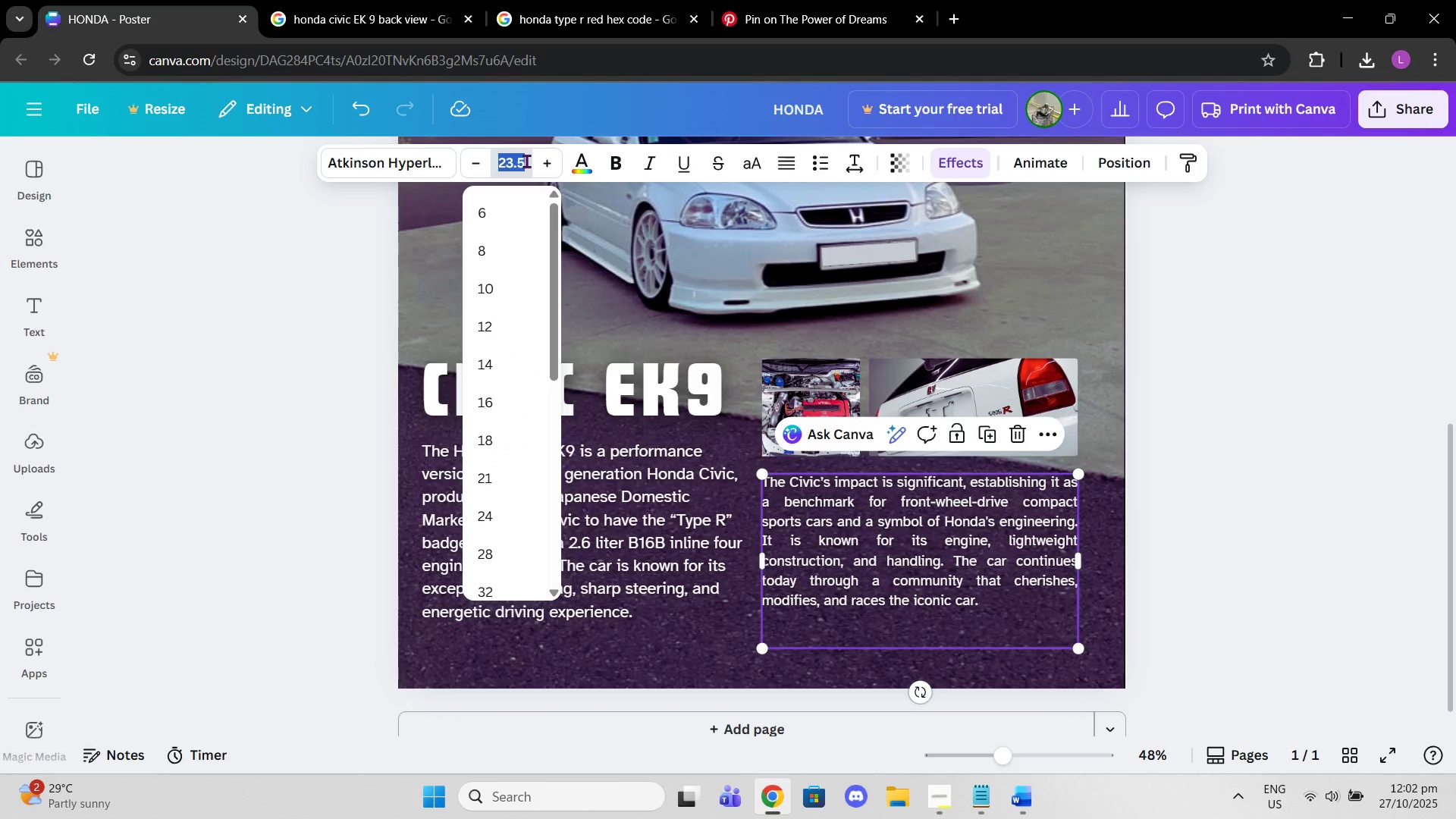 
type(27)
 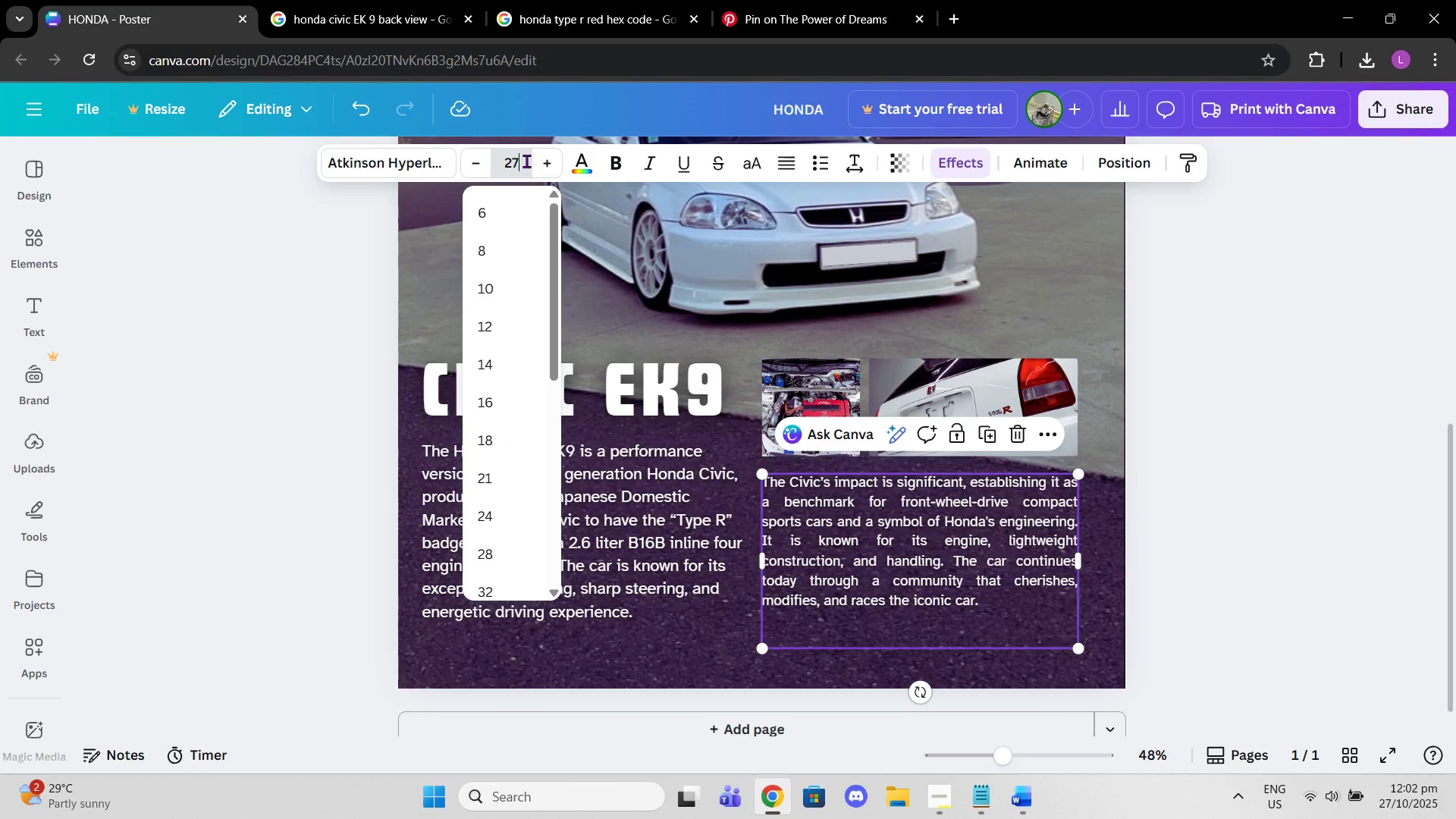 
key(Enter)
 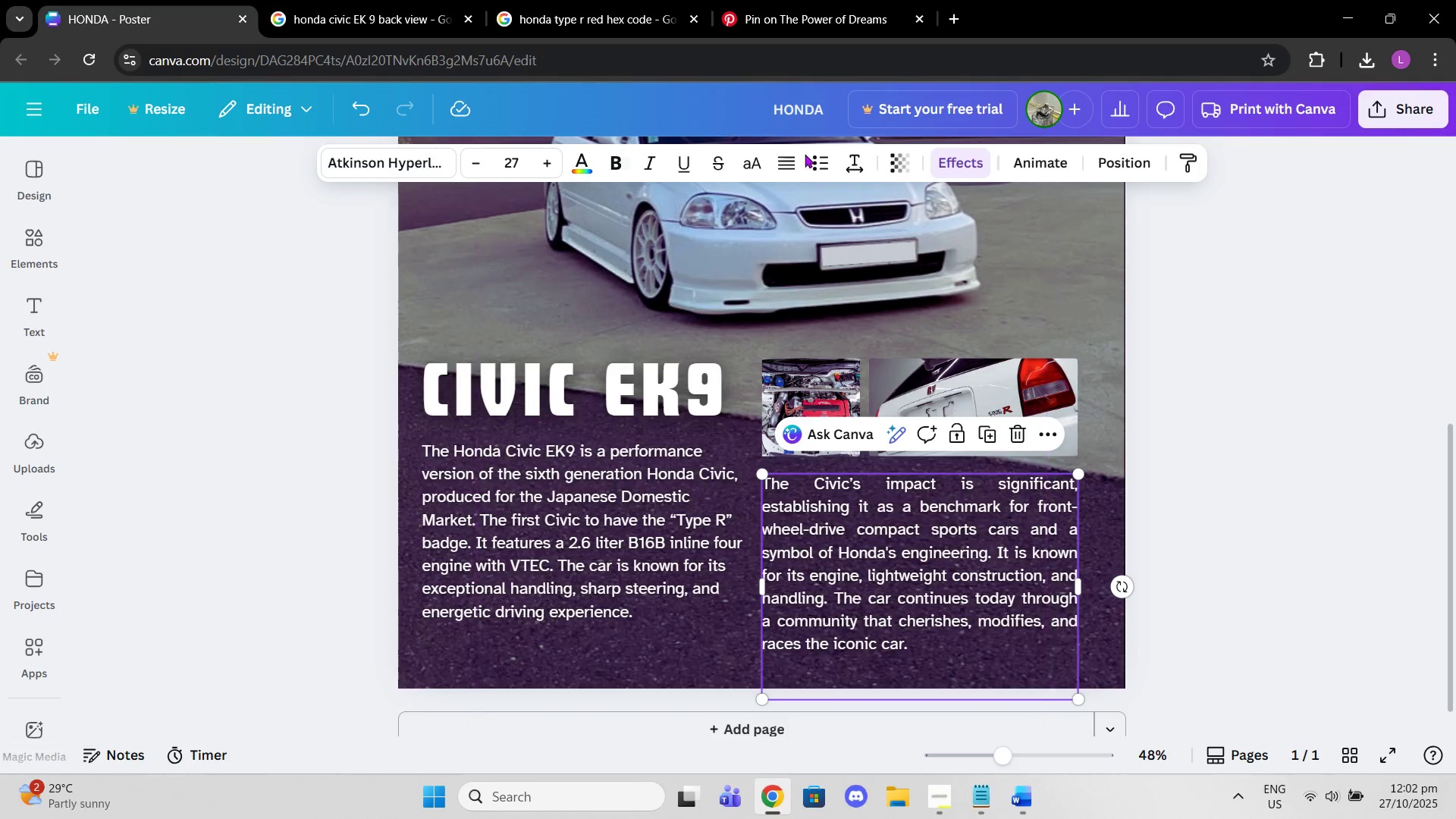 
left_click([787, 156])
 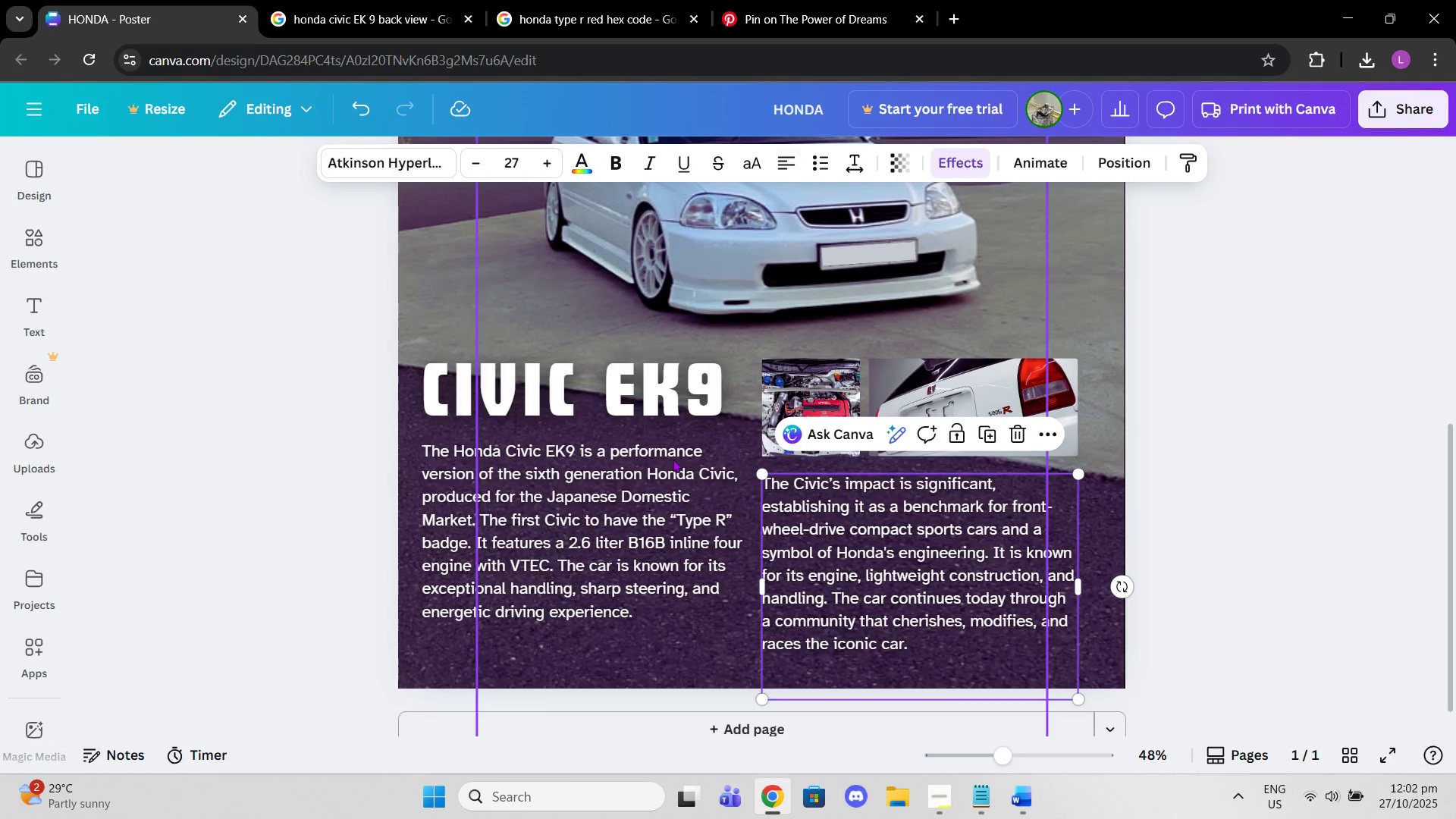 
left_click([590, 538])
 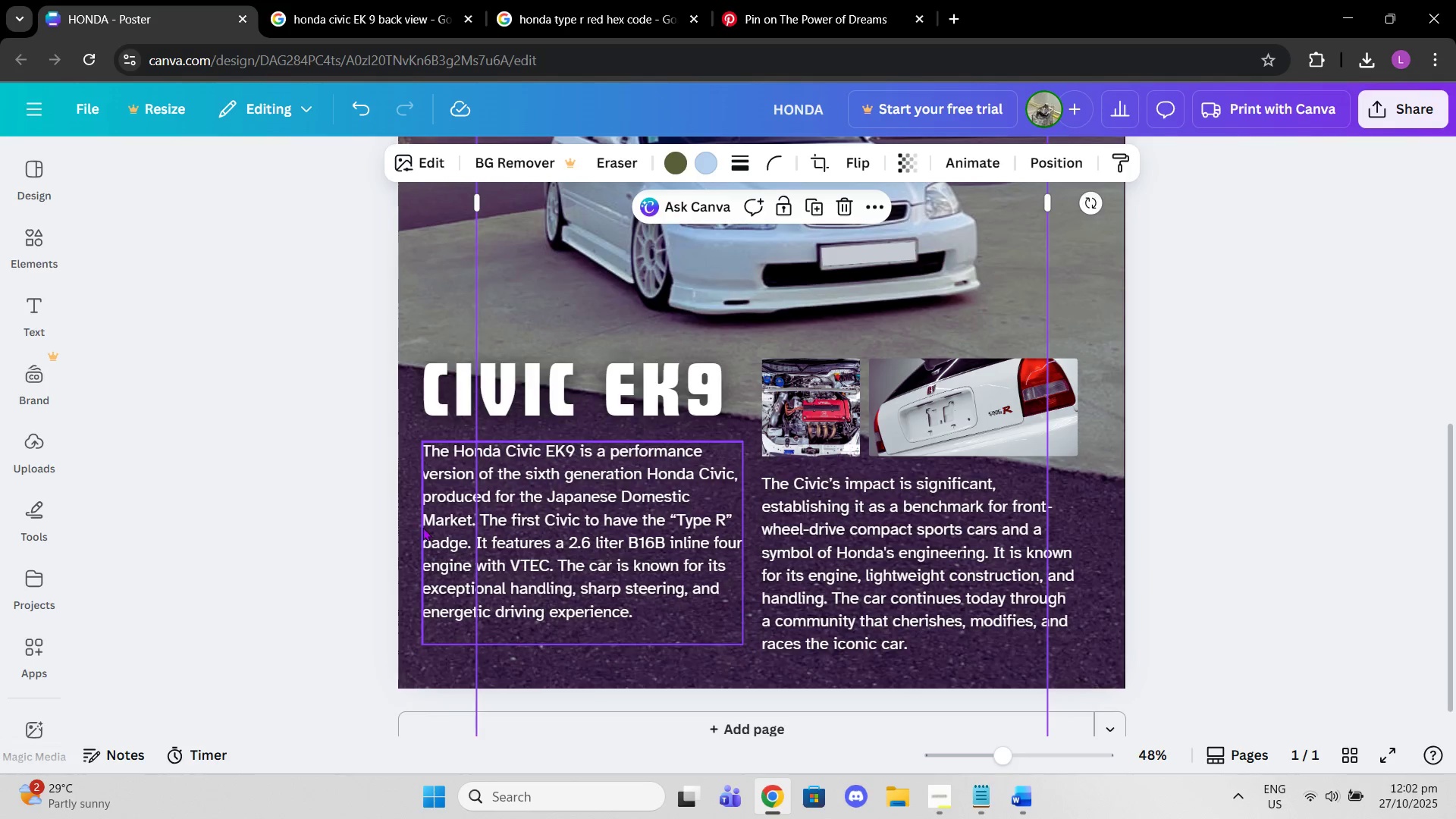 
left_click([422, 527])
 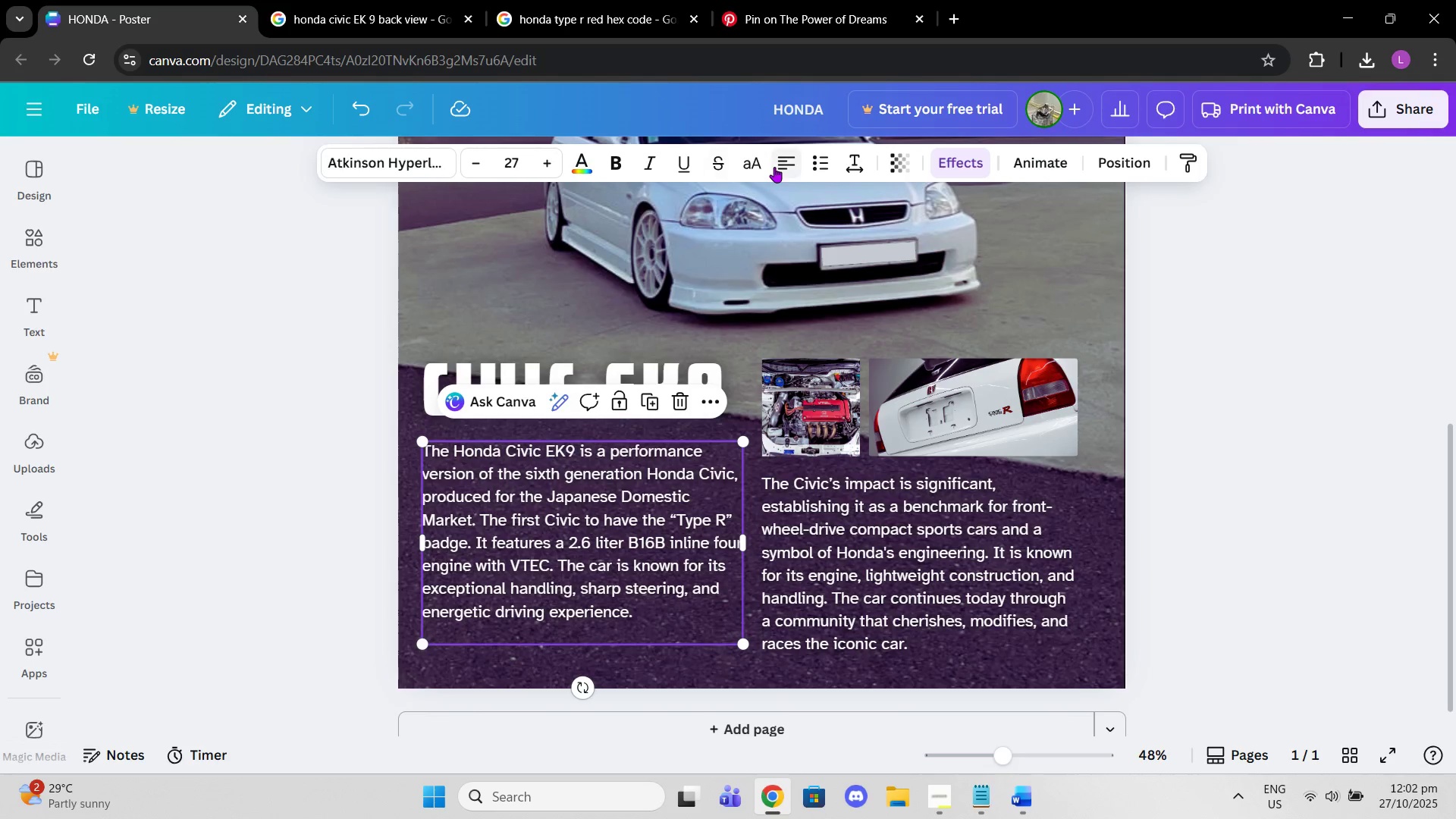 
left_click([774, 167])
 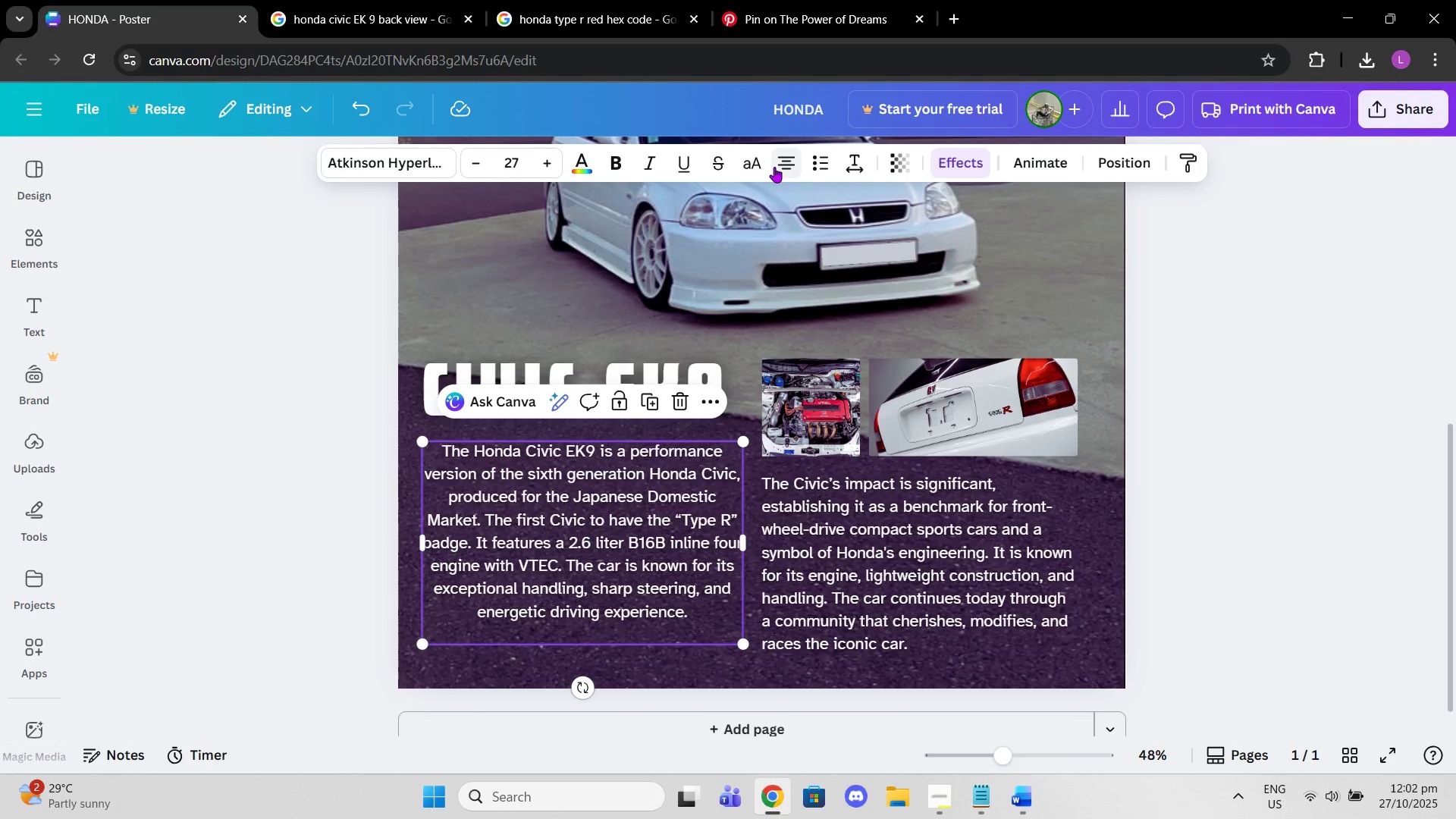 
left_click([774, 167])
 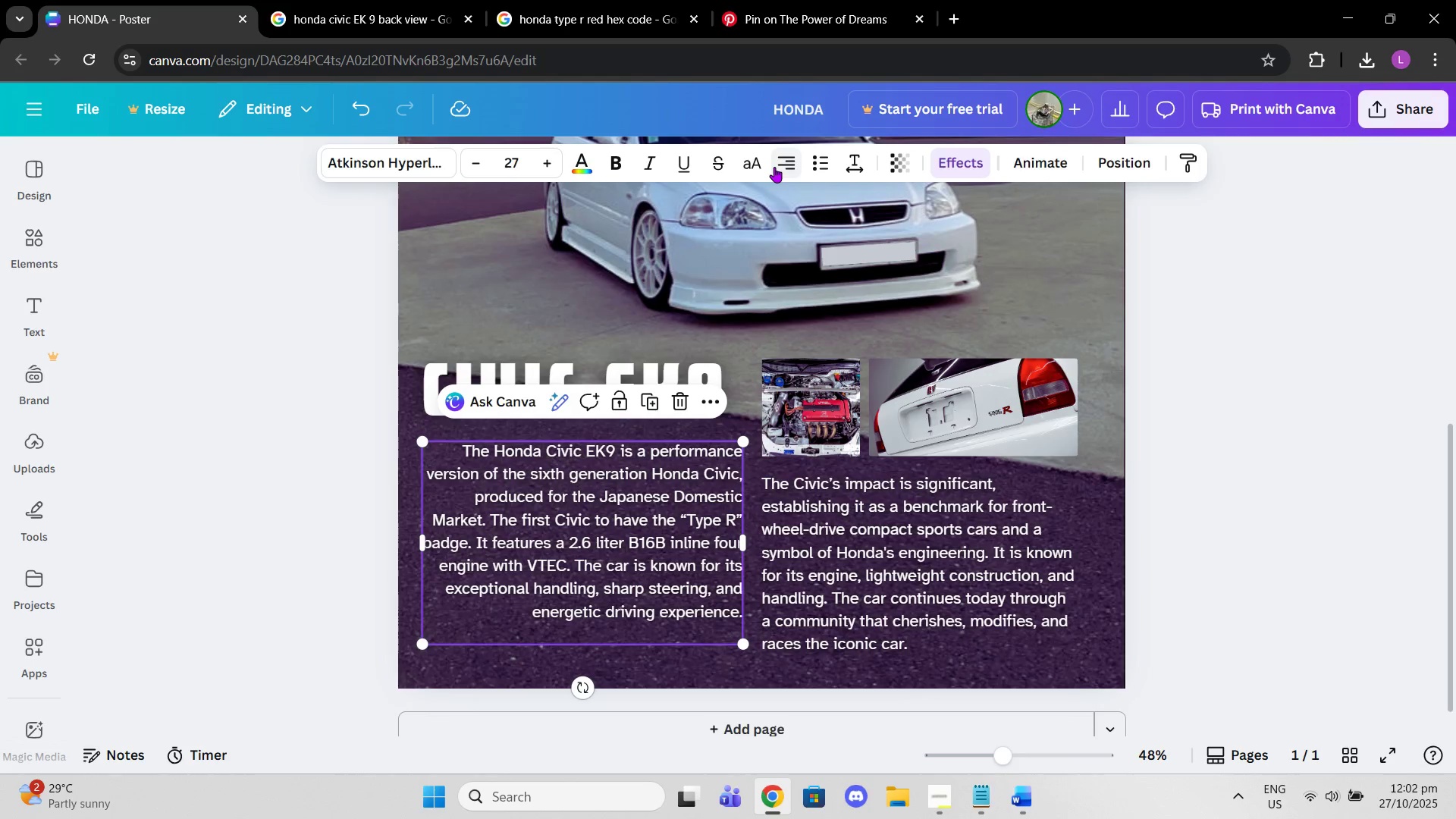 
left_click([774, 167])
 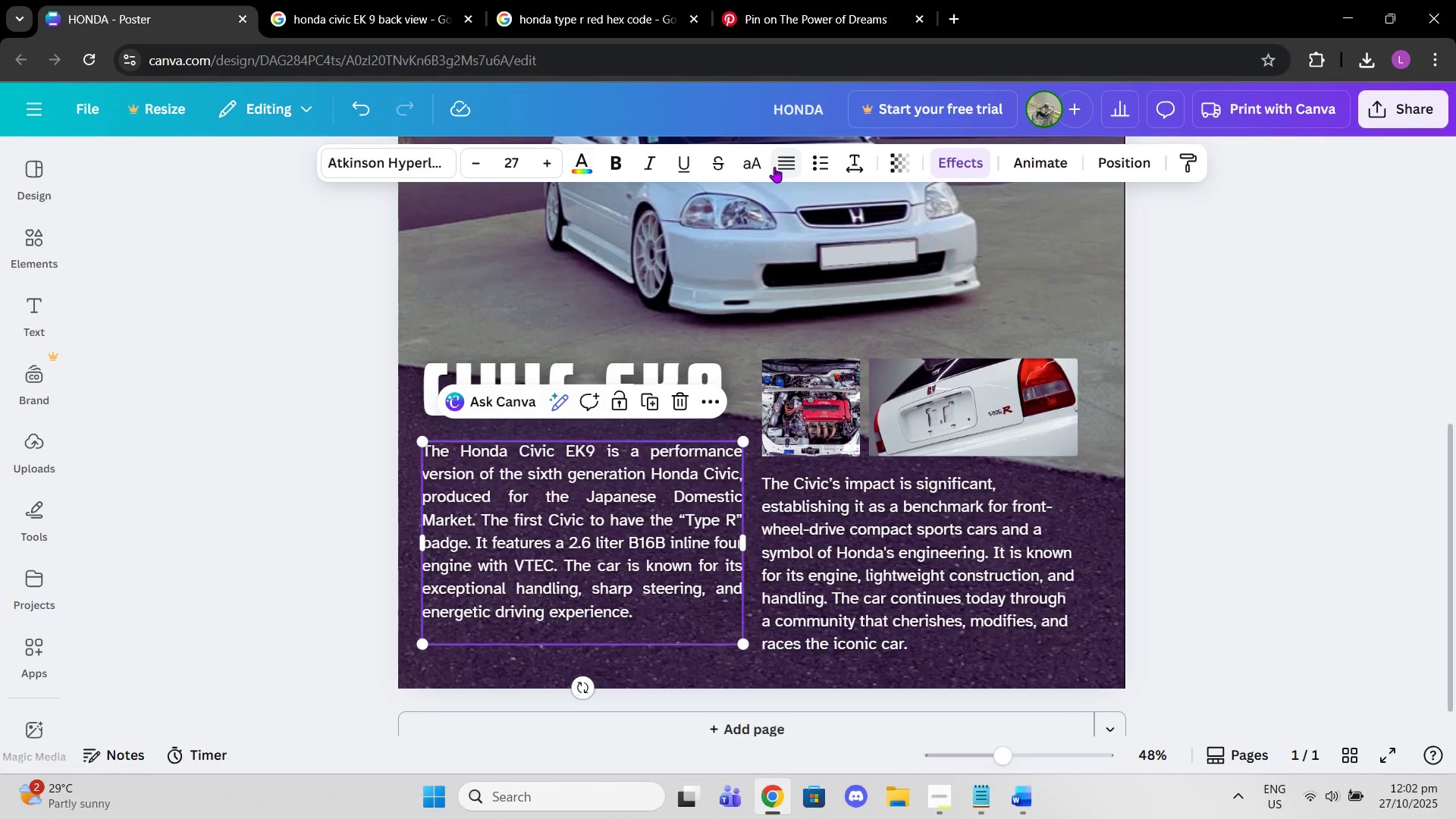 
left_click([774, 167])
 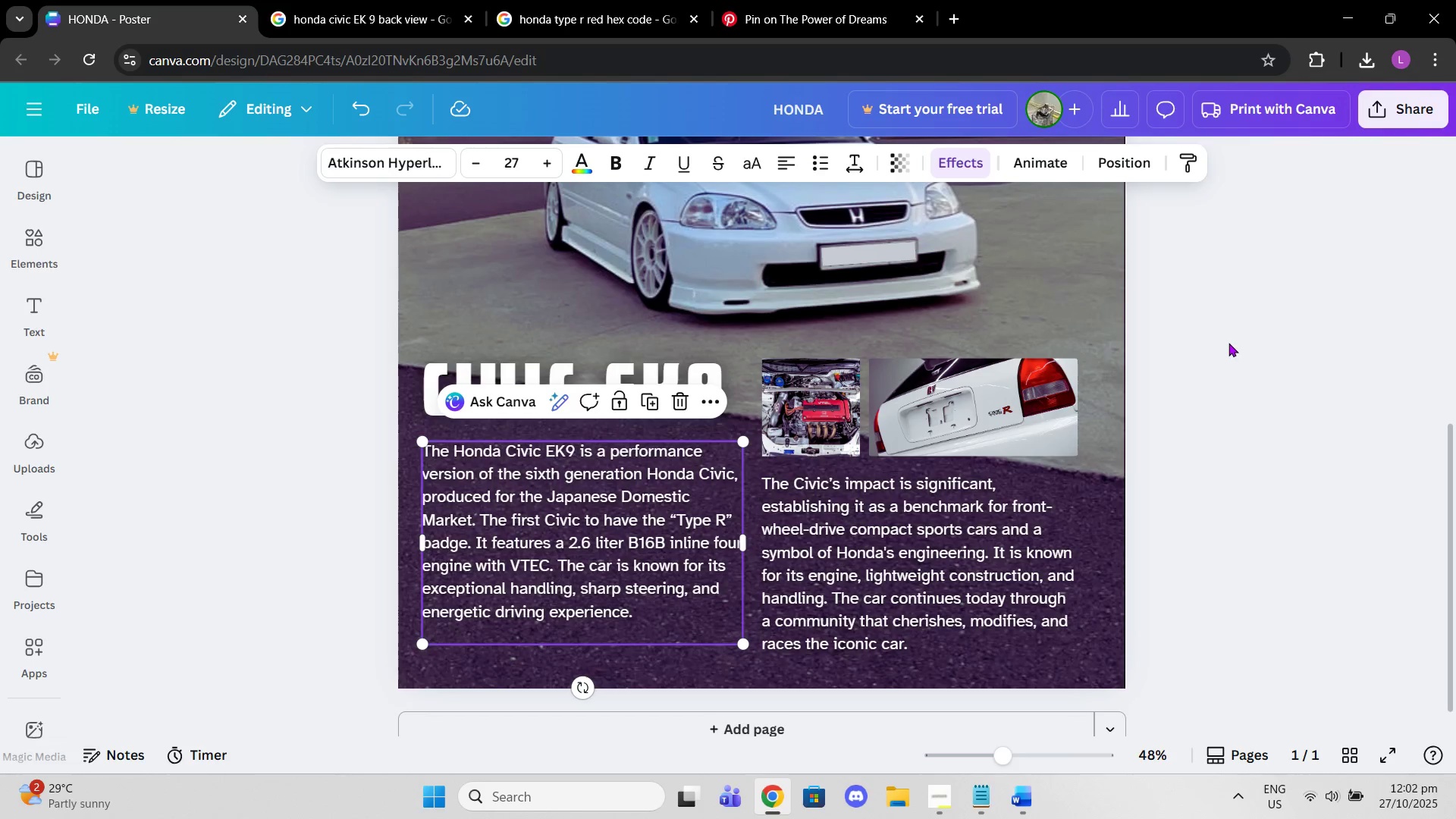 
left_click([1229, 343])
 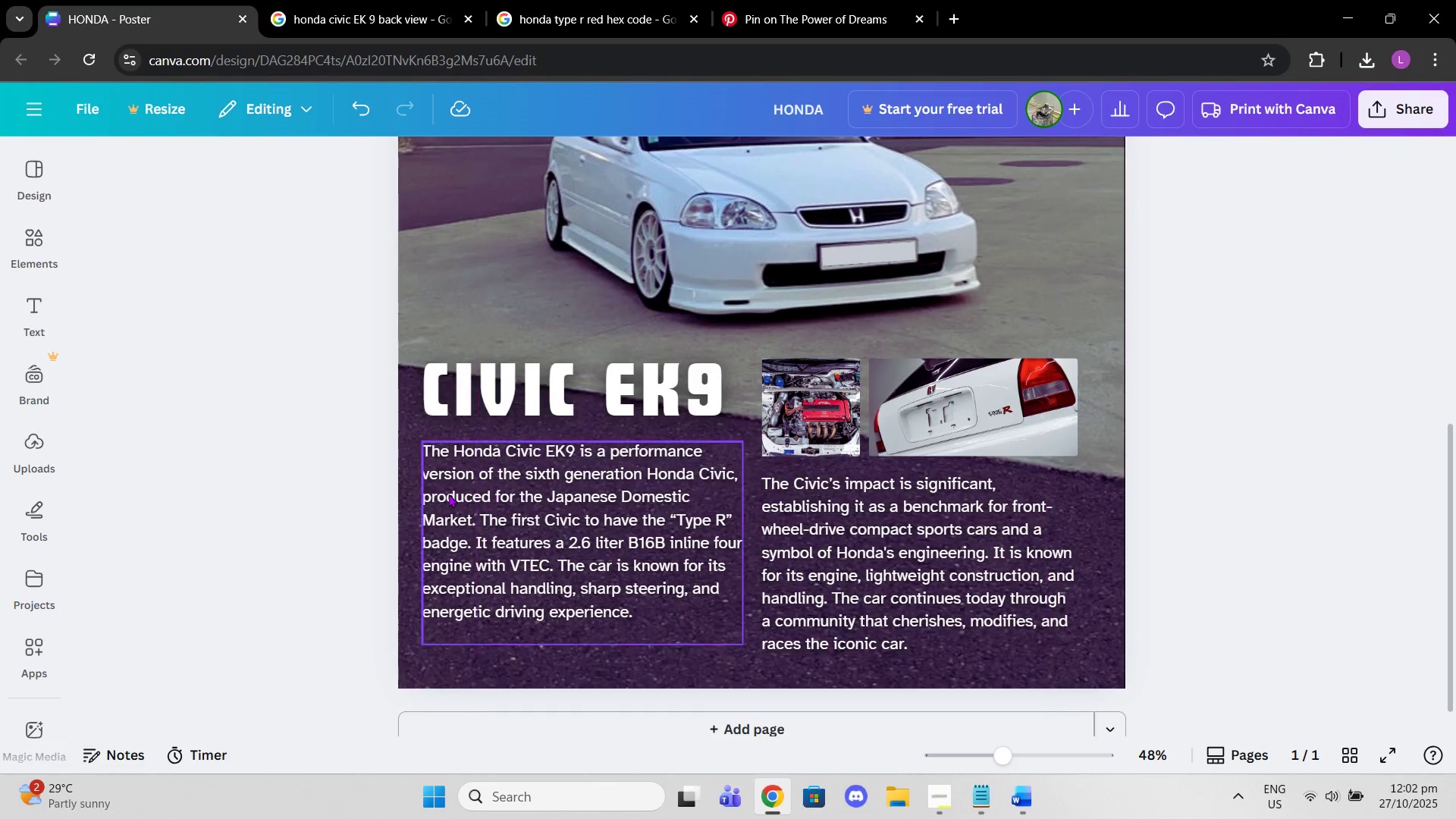 
left_click_drag(start_coordinate=[438, 491], to_coordinate=[434, 520])
 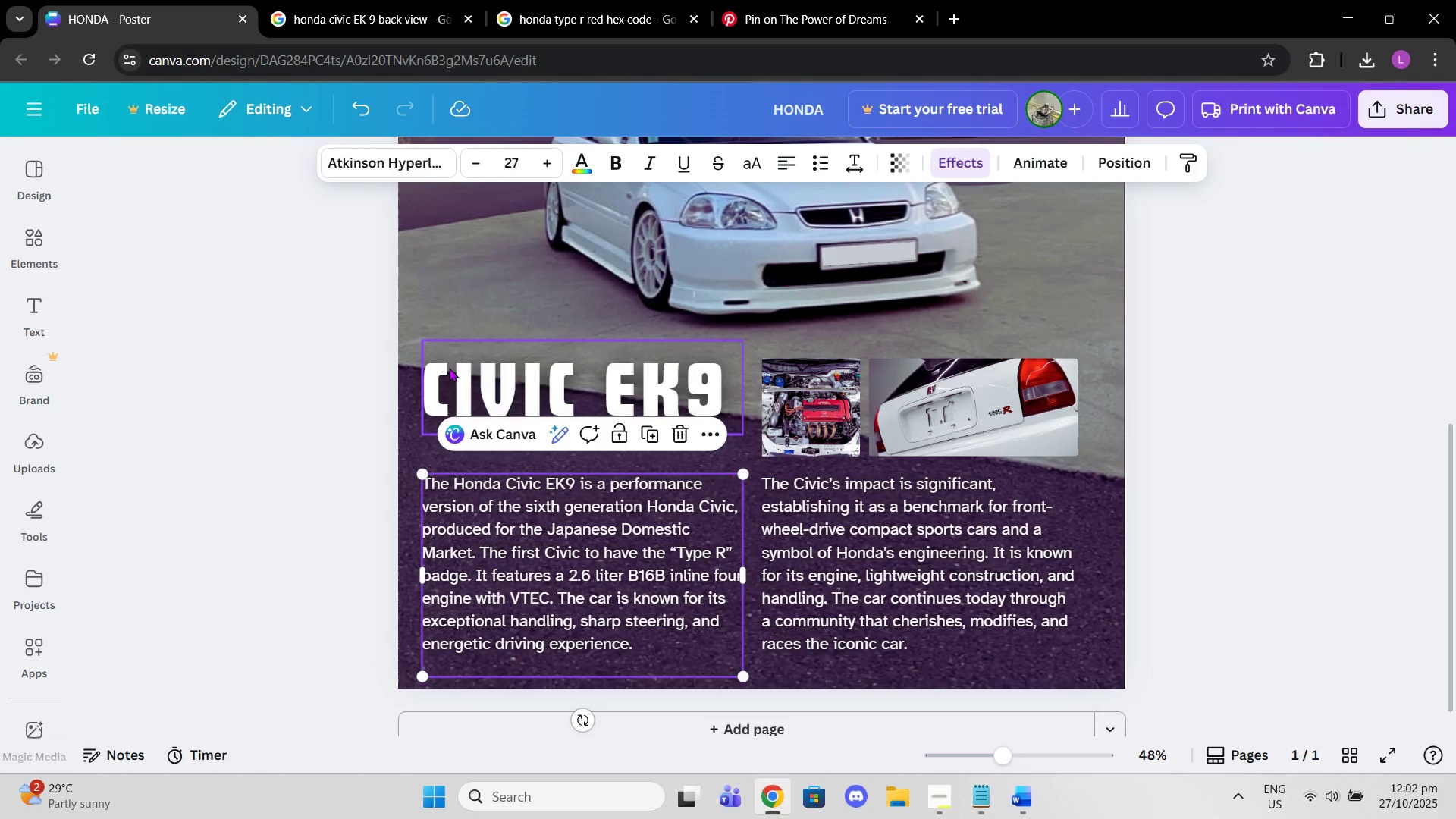 
left_click_drag(start_coordinate=[449, 368], to_coordinate=[447, 390])
 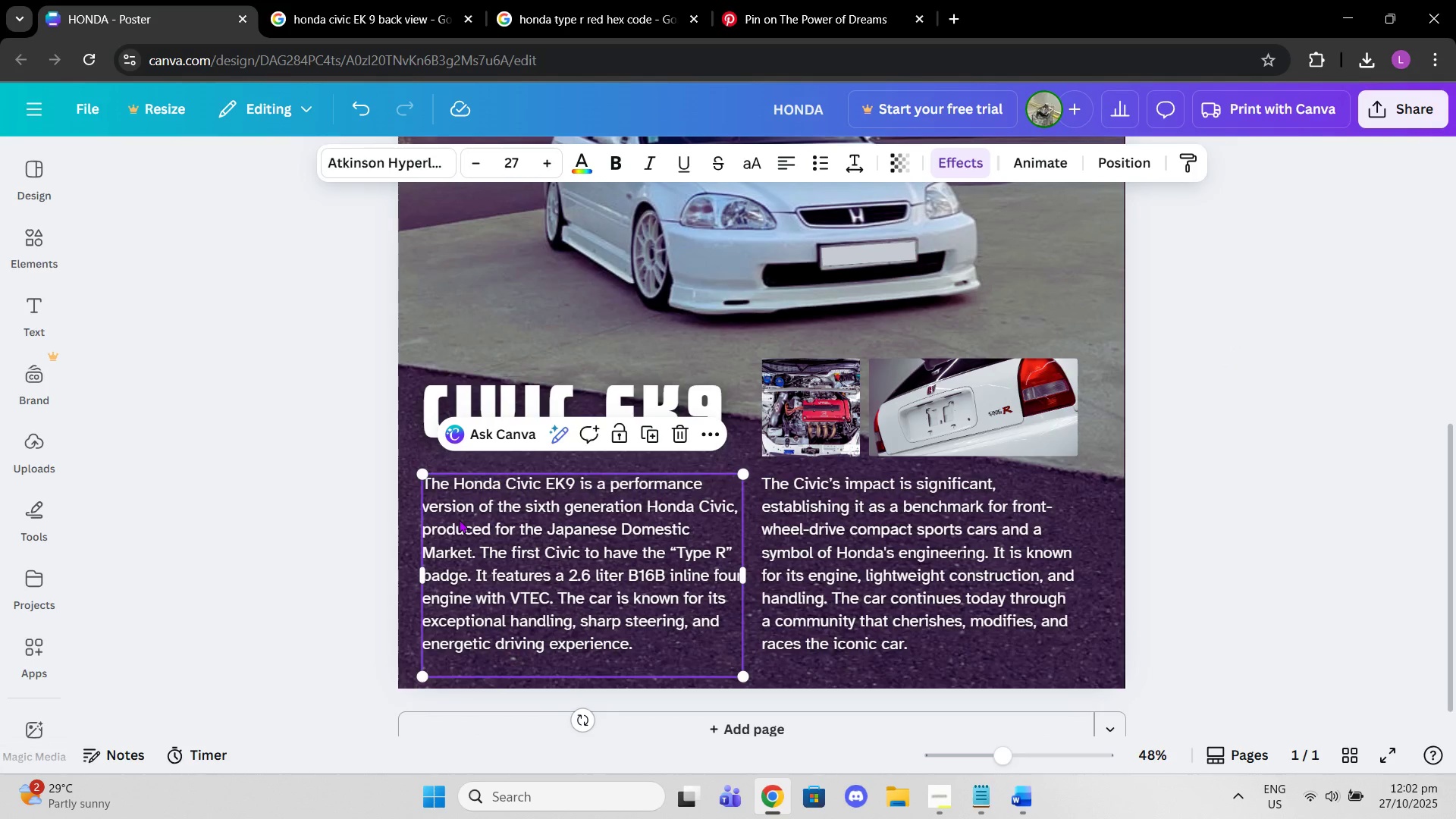 
left_click([459, 519])
 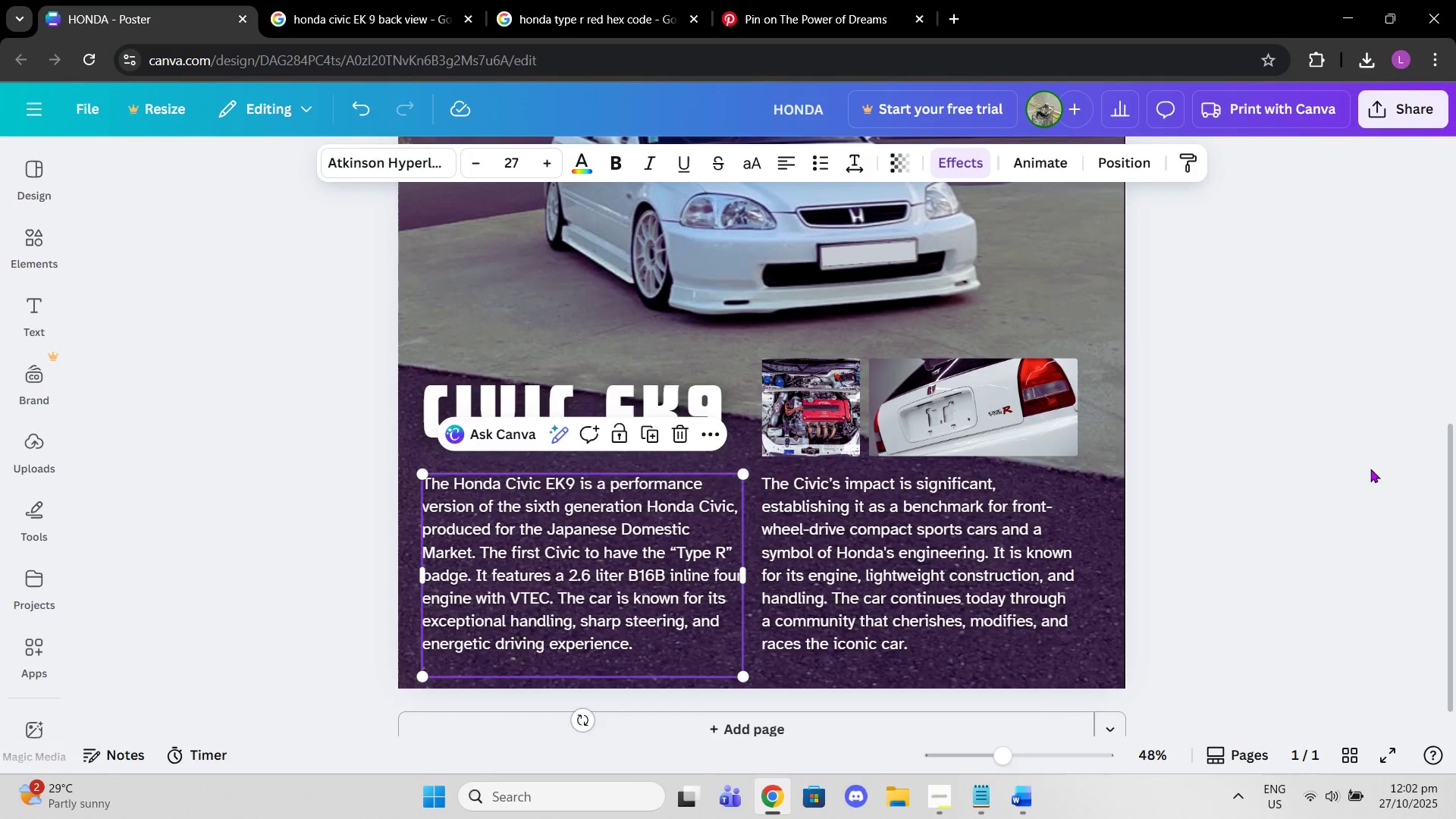 
left_click([1370, 469])
 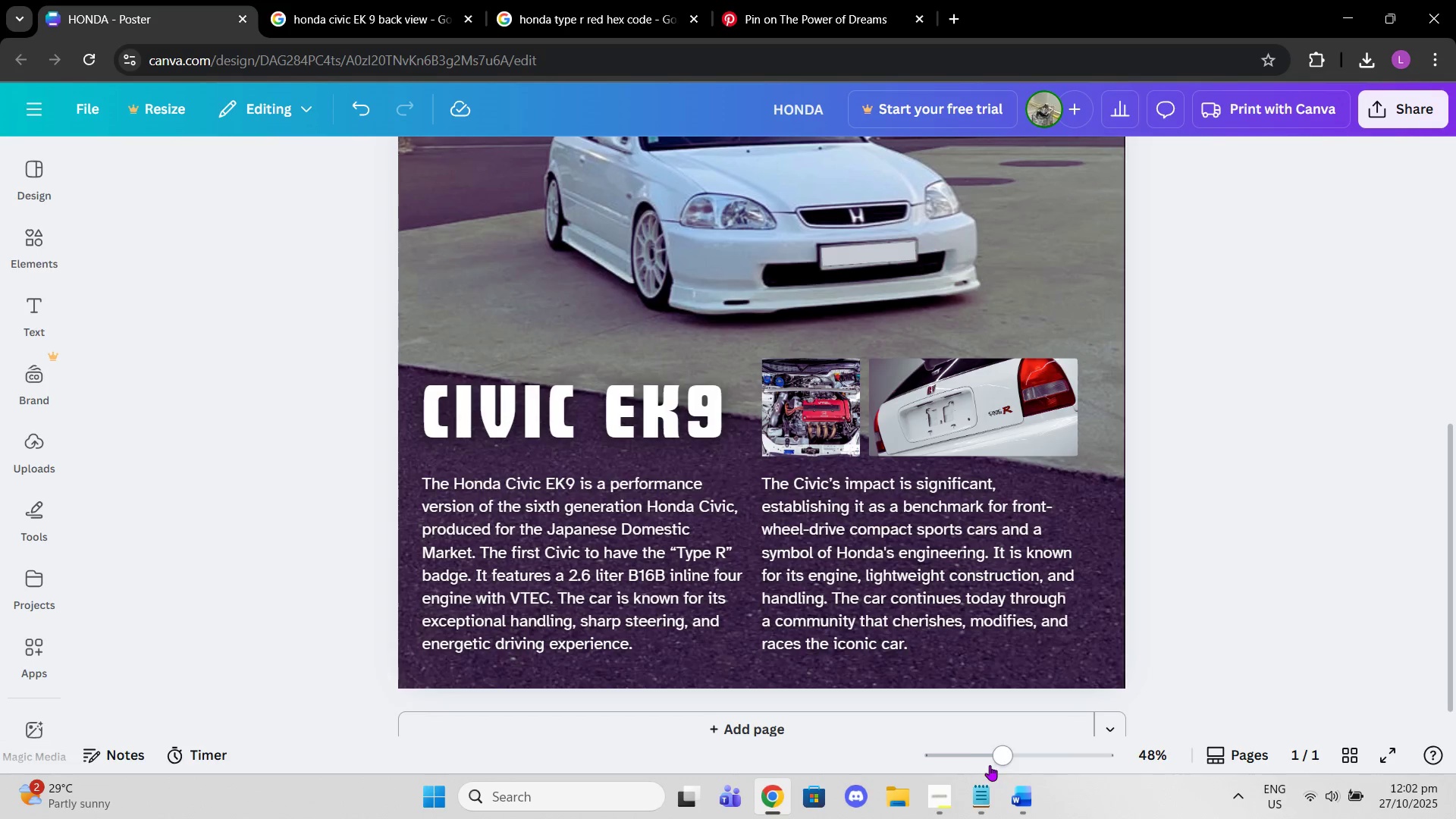 
left_click_drag(start_coordinate=[993, 748], to_coordinate=[987, 748])
 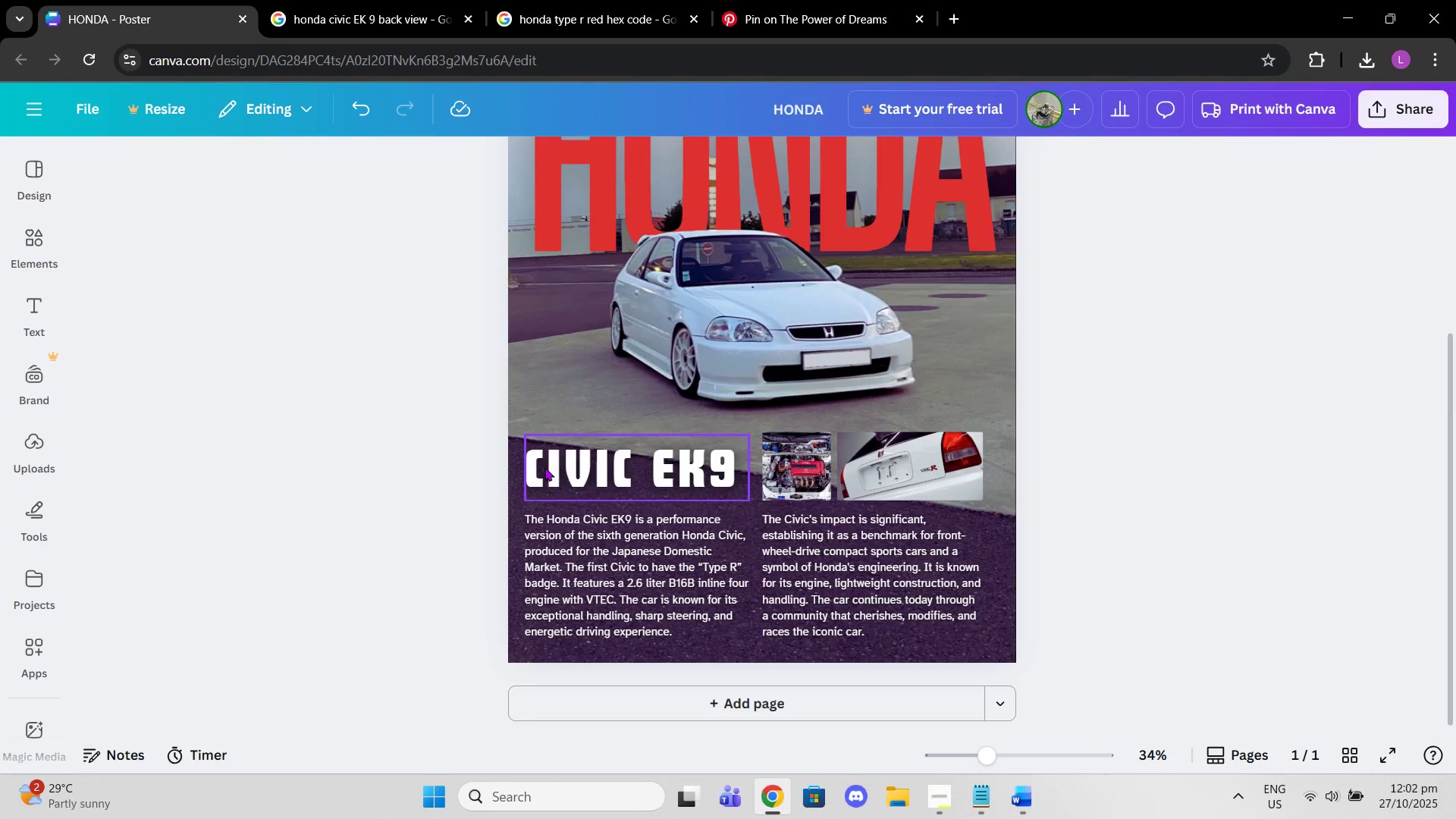 
left_click_drag(start_coordinate=[539, 467], to_coordinate=[539, 475])
 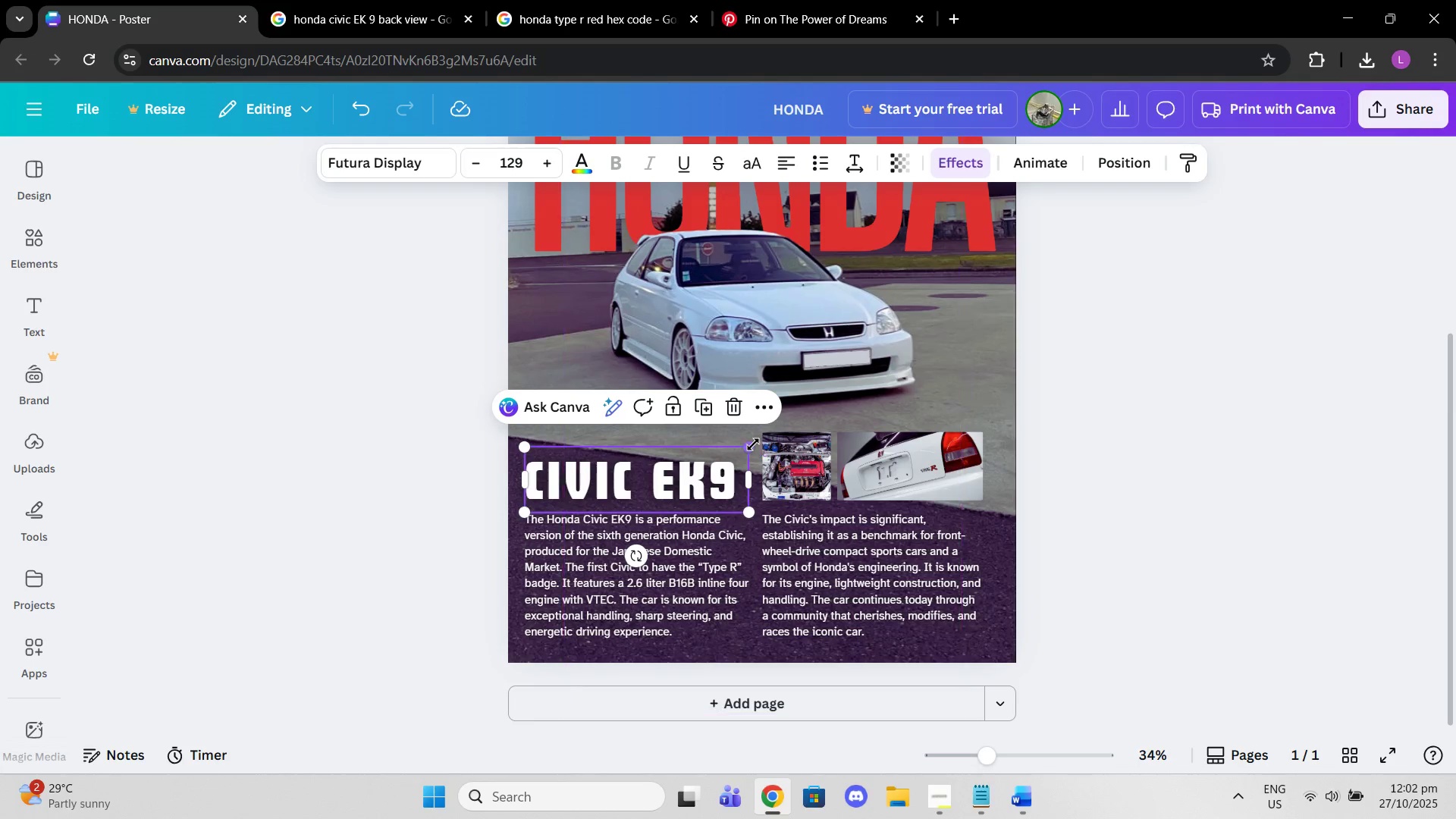 
left_click_drag(start_coordinate=[752, 444], to_coordinate=[764, 439])
 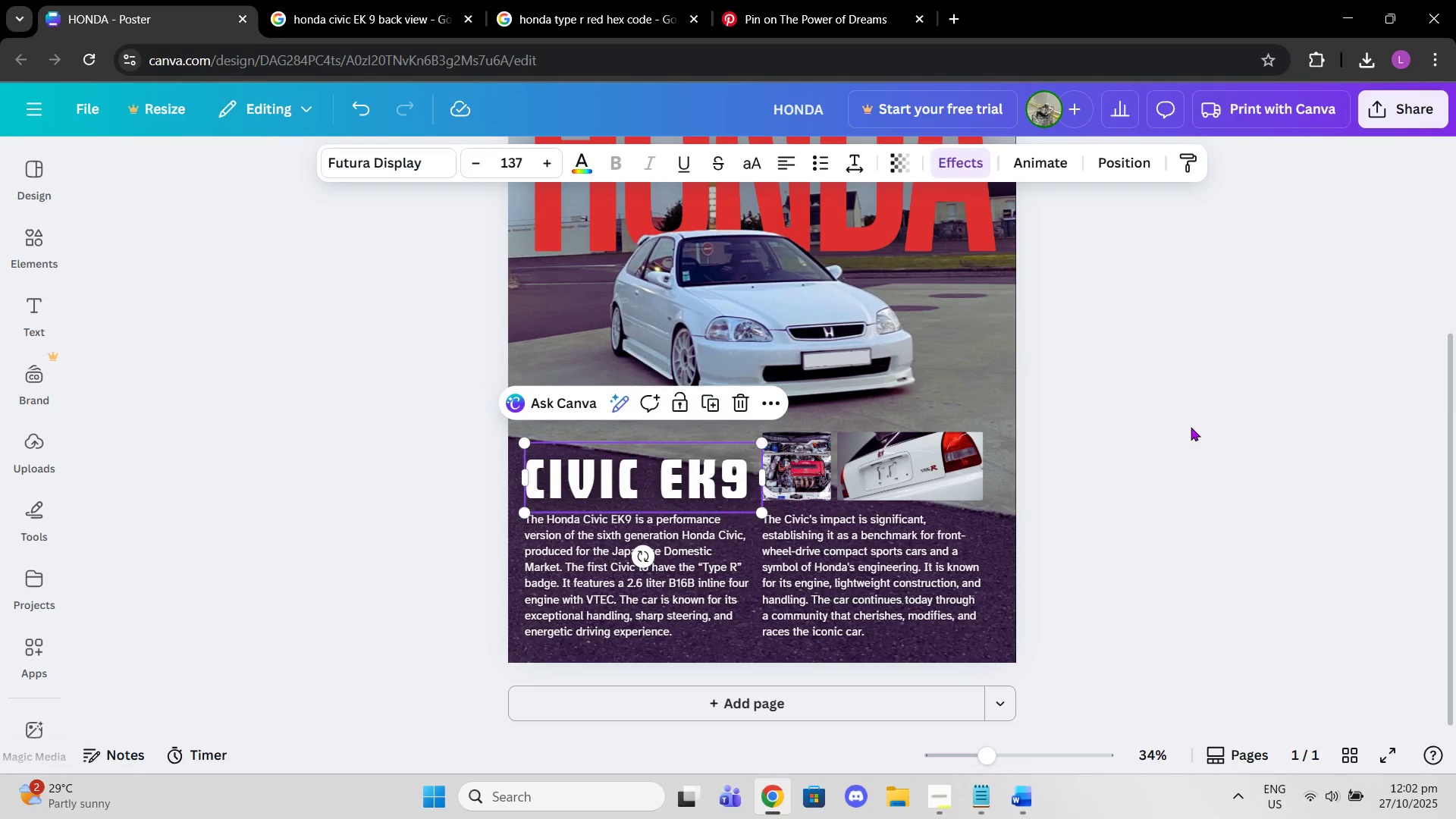 
left_click([1191, 427])
 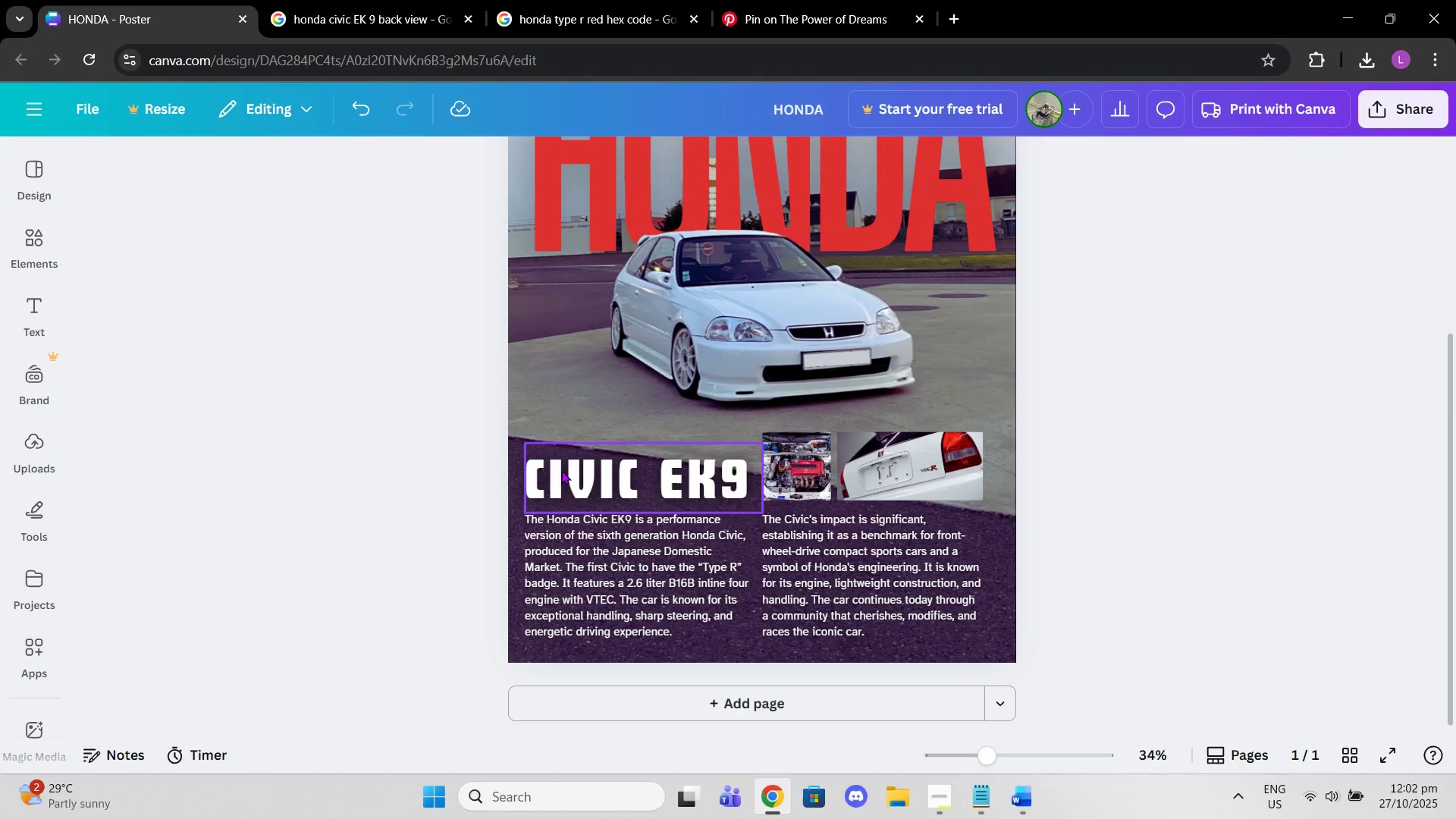 
left_click_drag(start_coordinate=[554, 472], to_coordinate=[554, 461])
 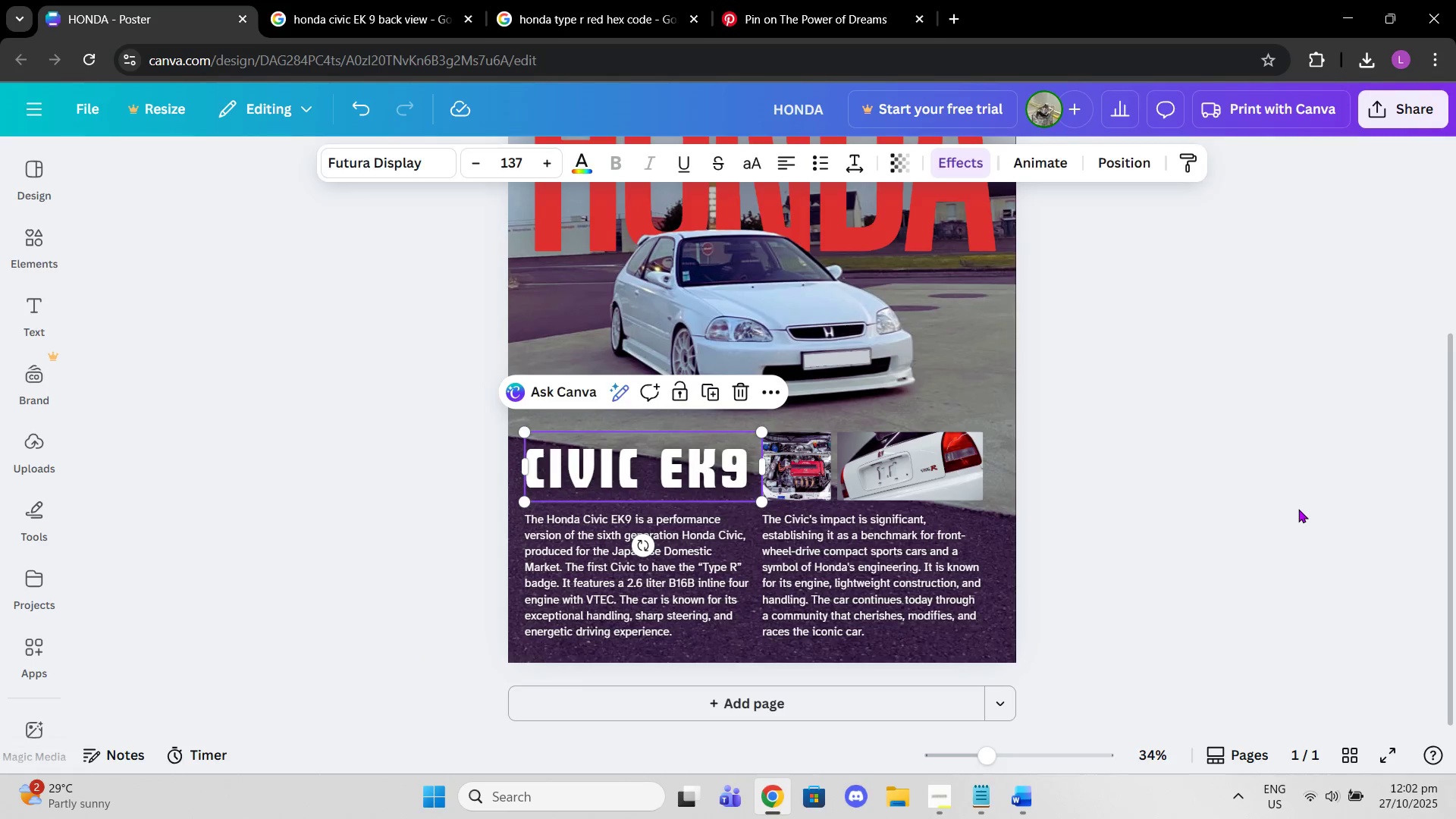 
left_click([1298, 509])
 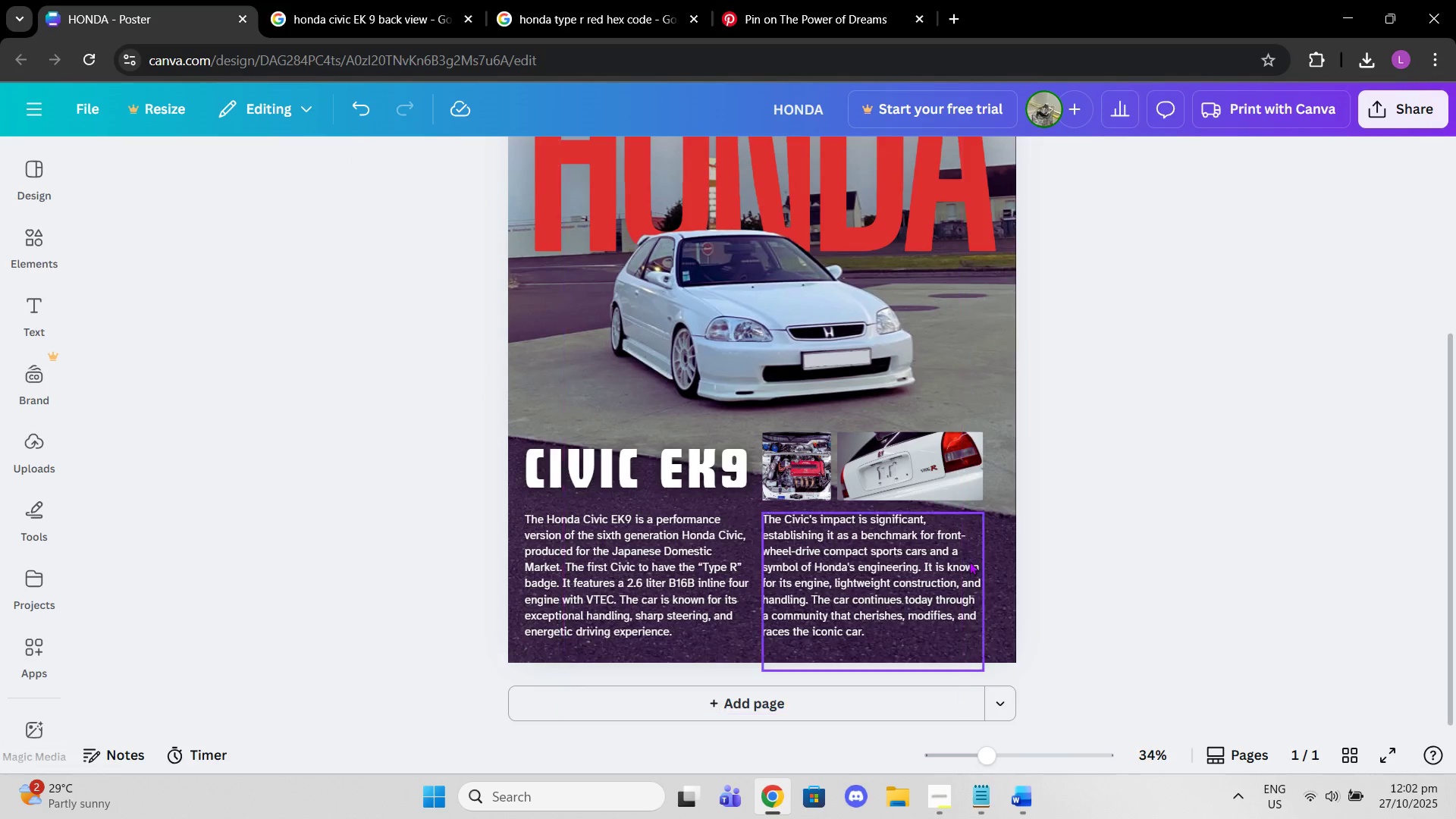 
left_click([979, 564])
 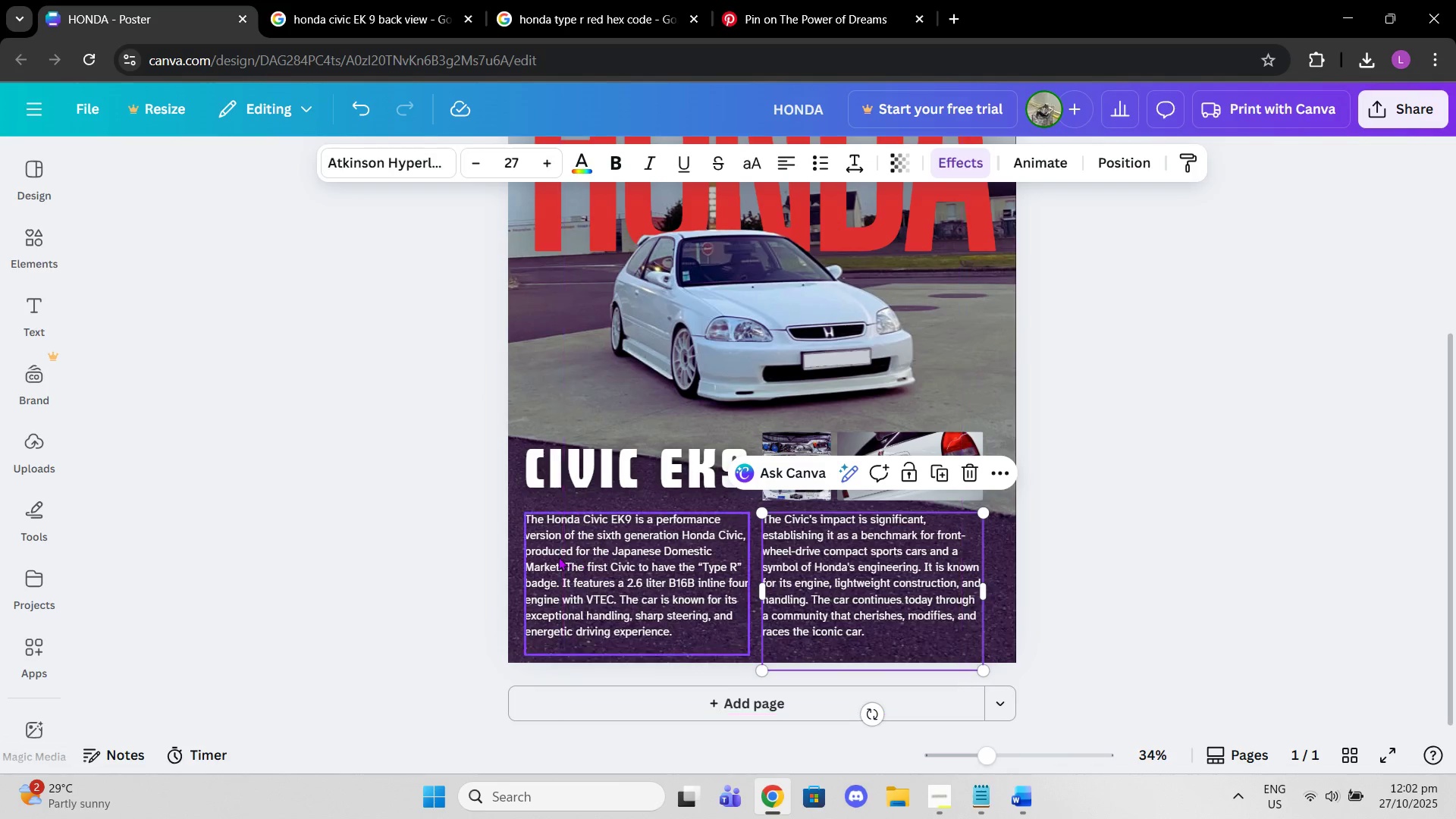 
left_click([551, 557])
 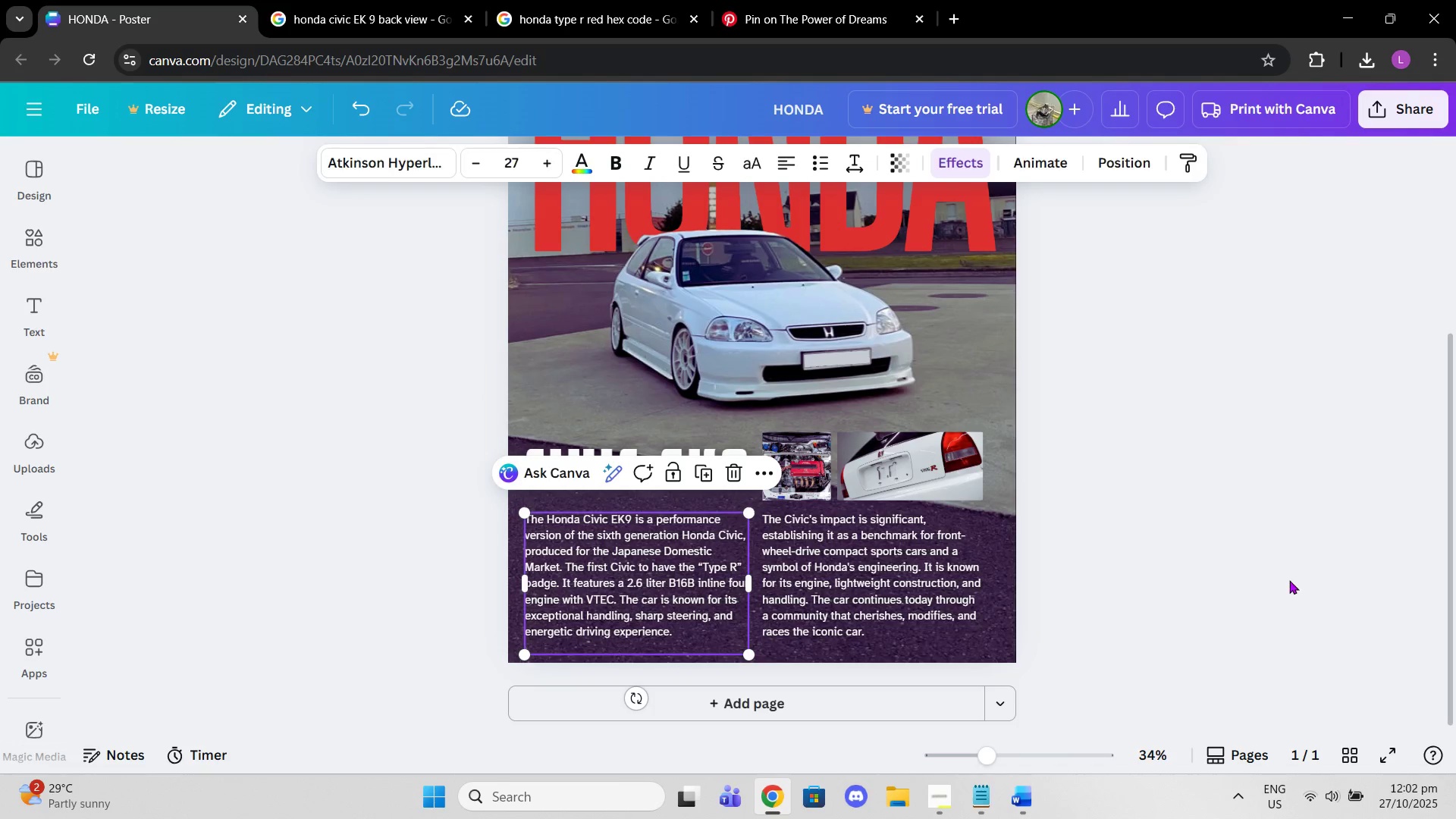 
left_click([1289, 580])
 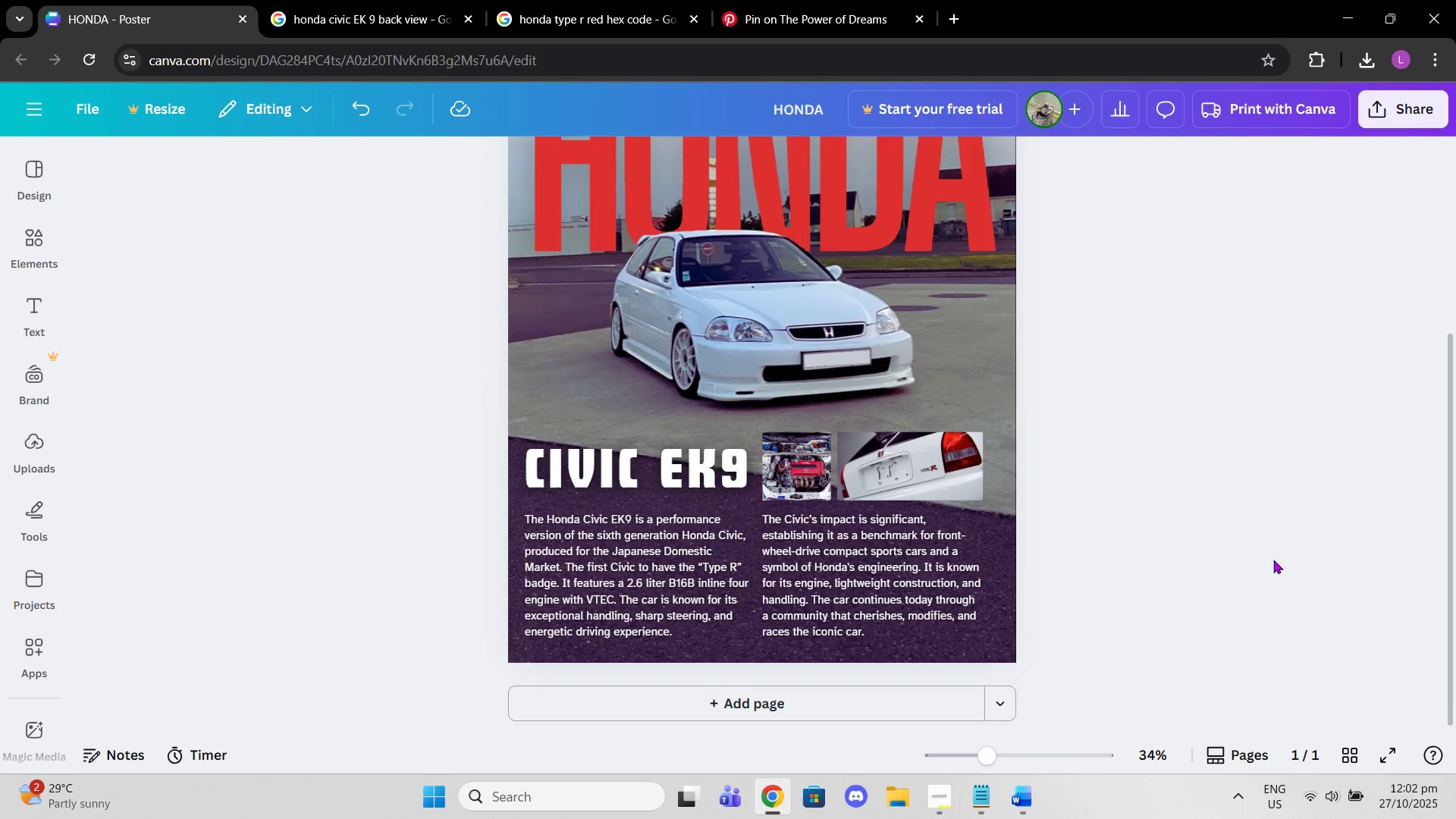 
scroll: coordinate [1273, 560], scroll_direction: up, amount: 1.0
 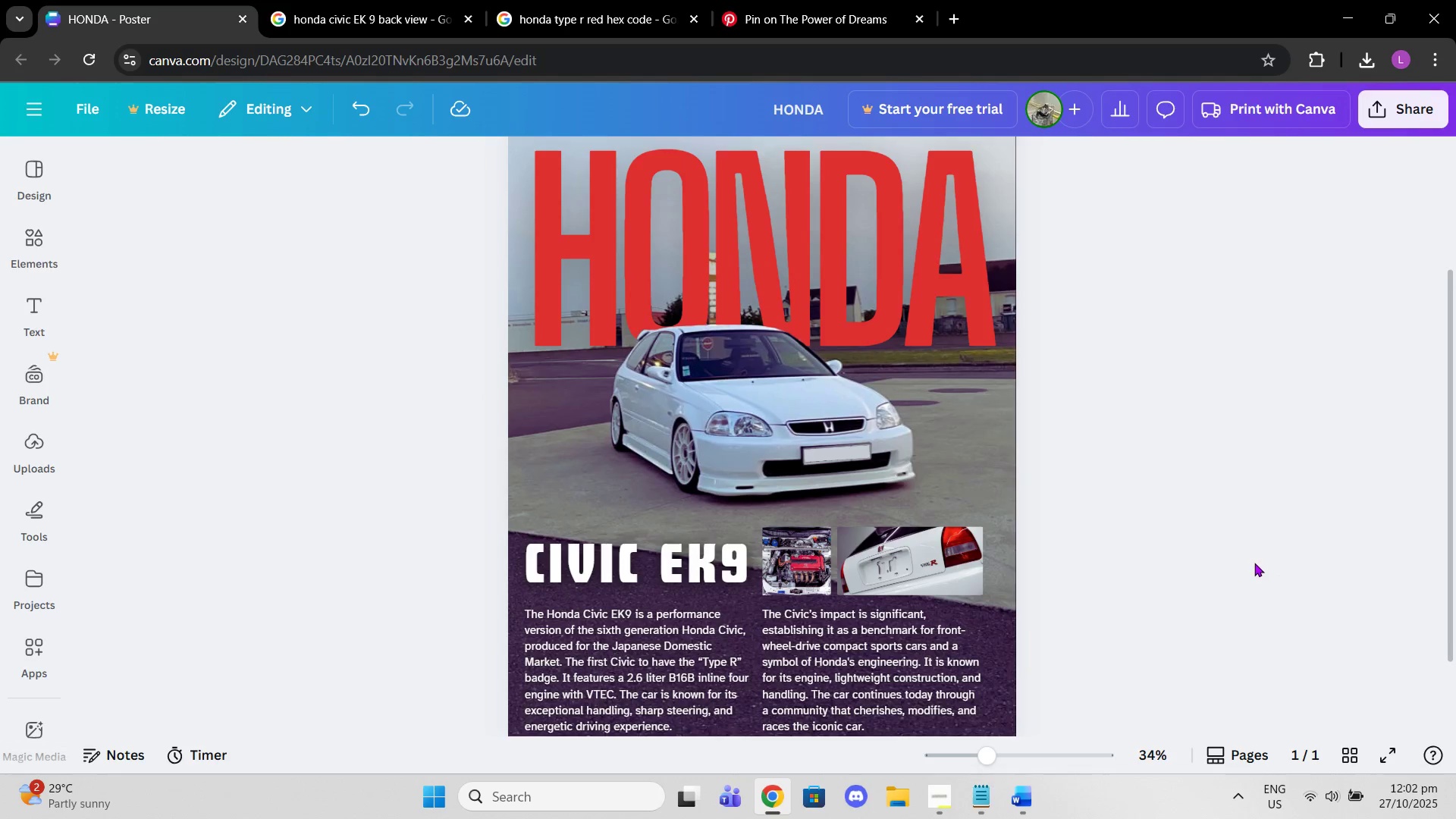 